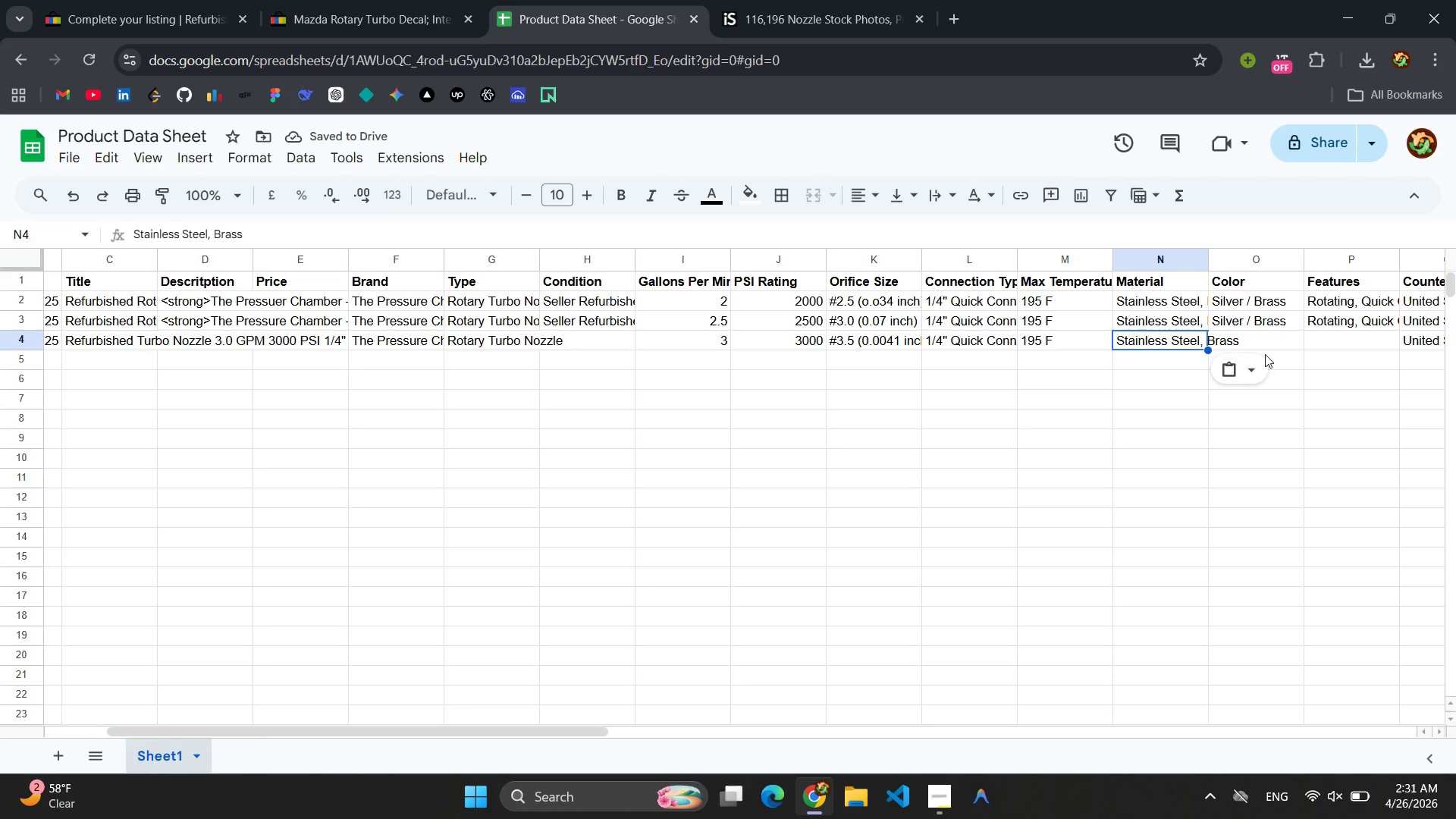 
left_click([107, 0])
 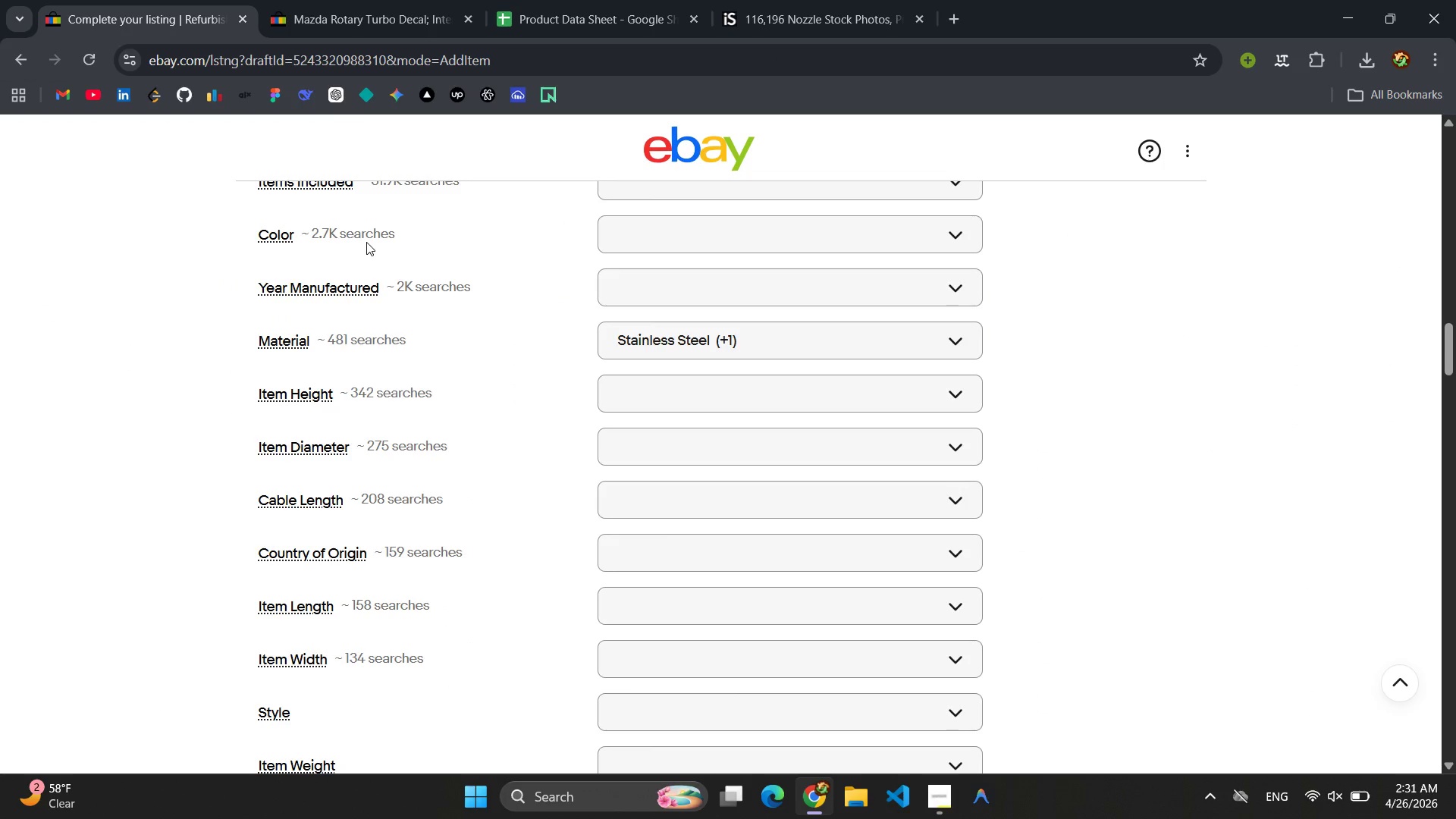 
scroll: coordinate [522, 639], scroll_direction: down, amount: 3.0
 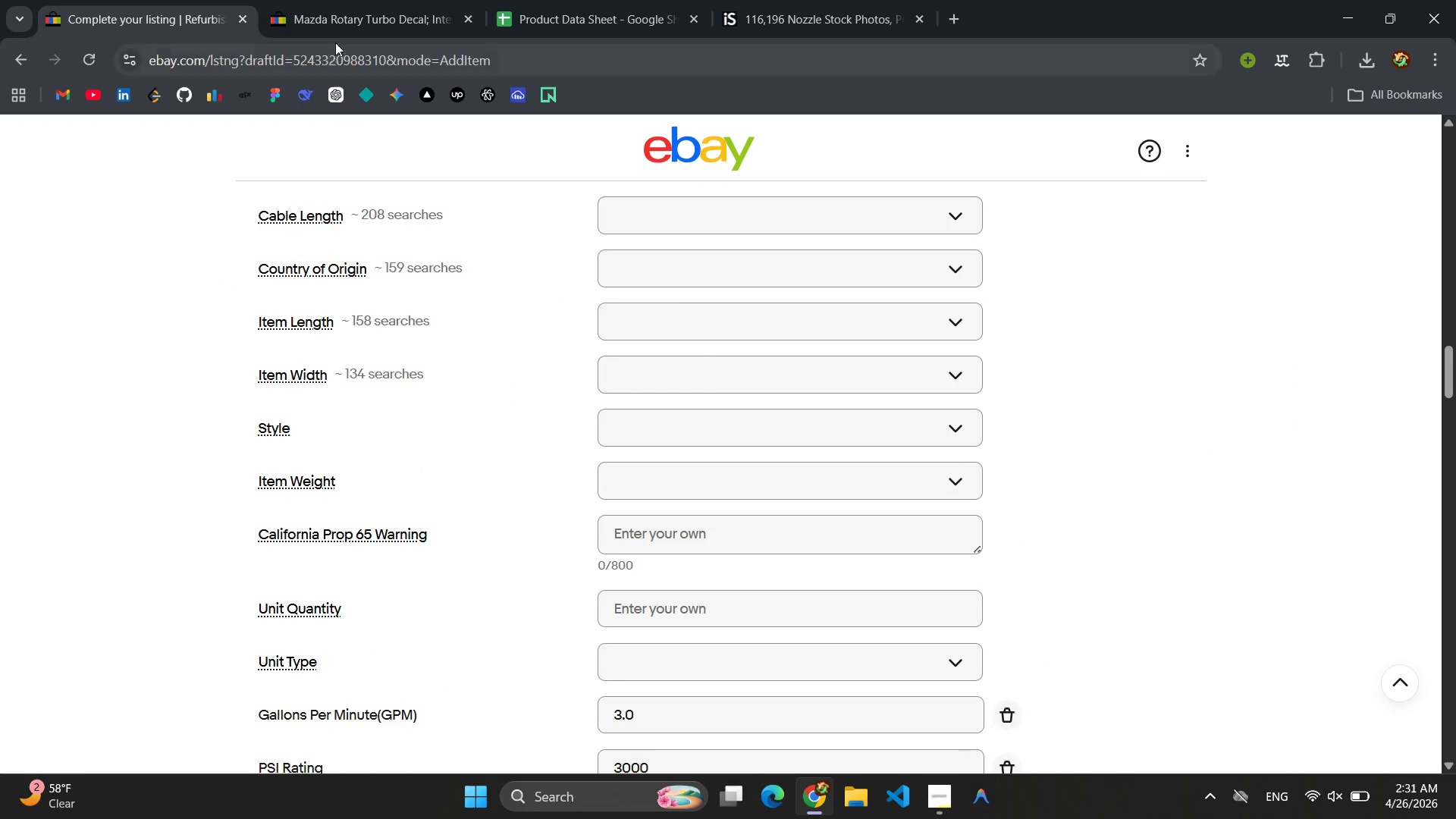 
left_click([352, 5])
 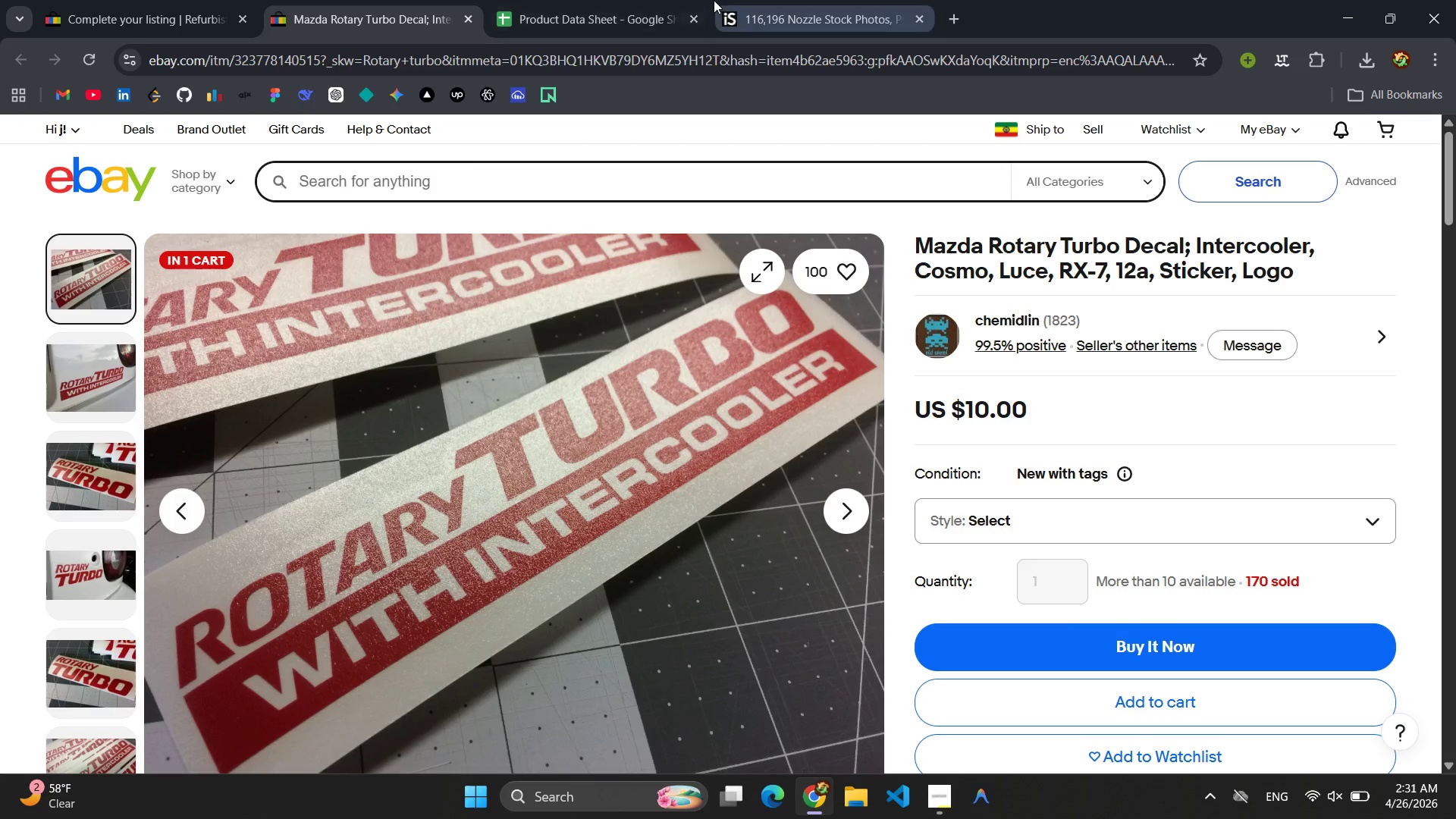 
left_click([602, 6])
 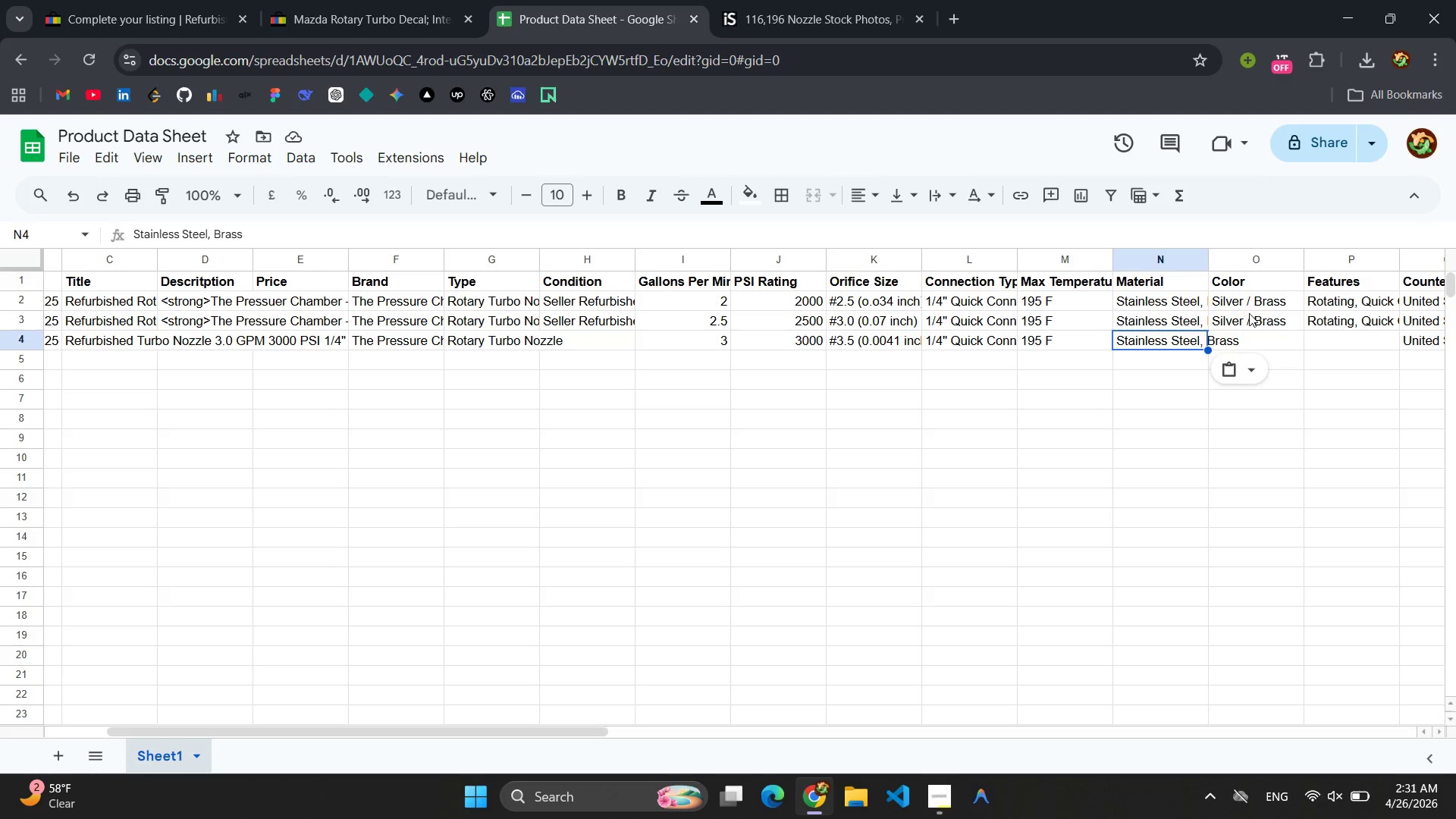 
double_click([1249, 313])
 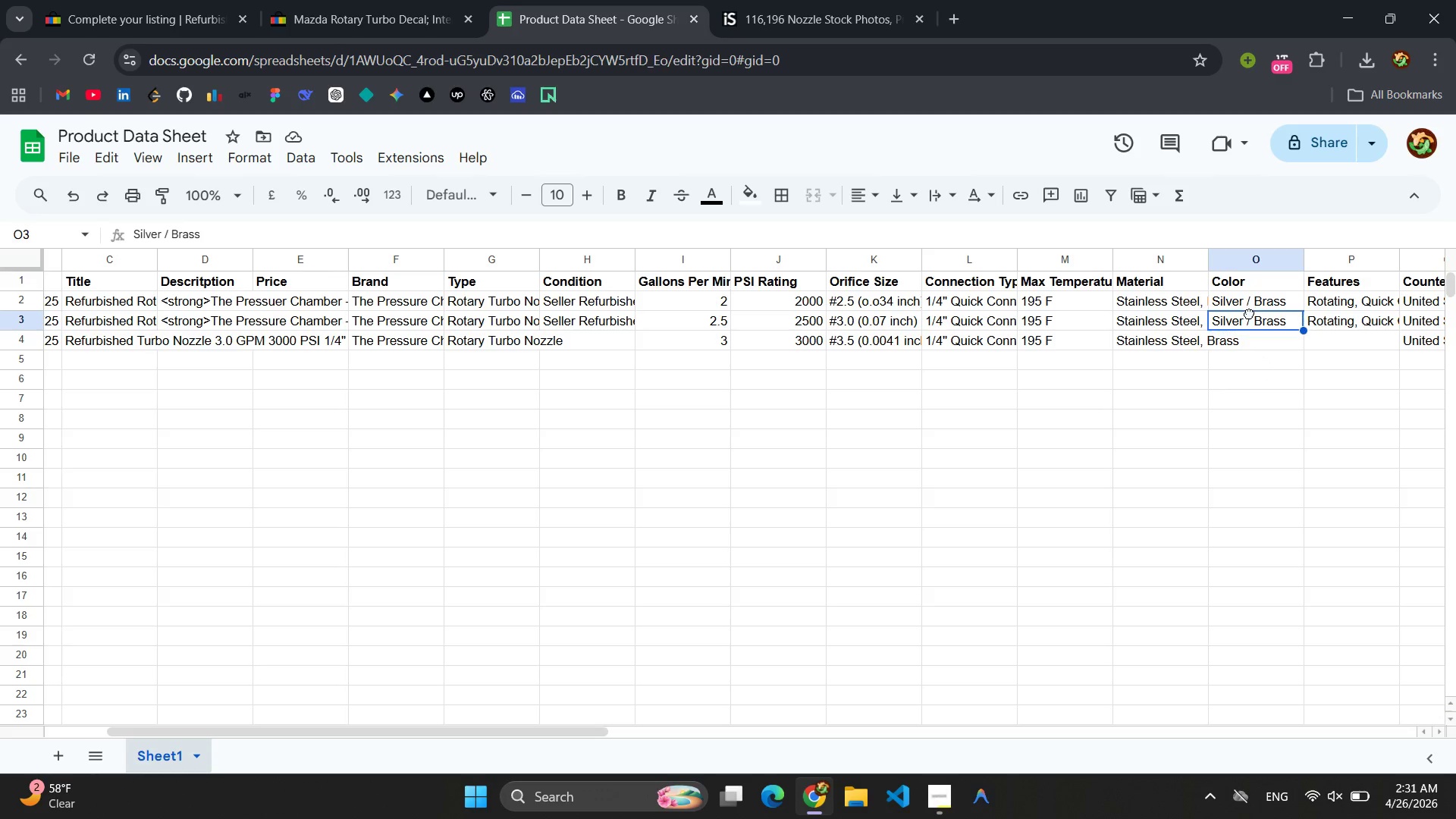 
triple_click([1249, 313])
 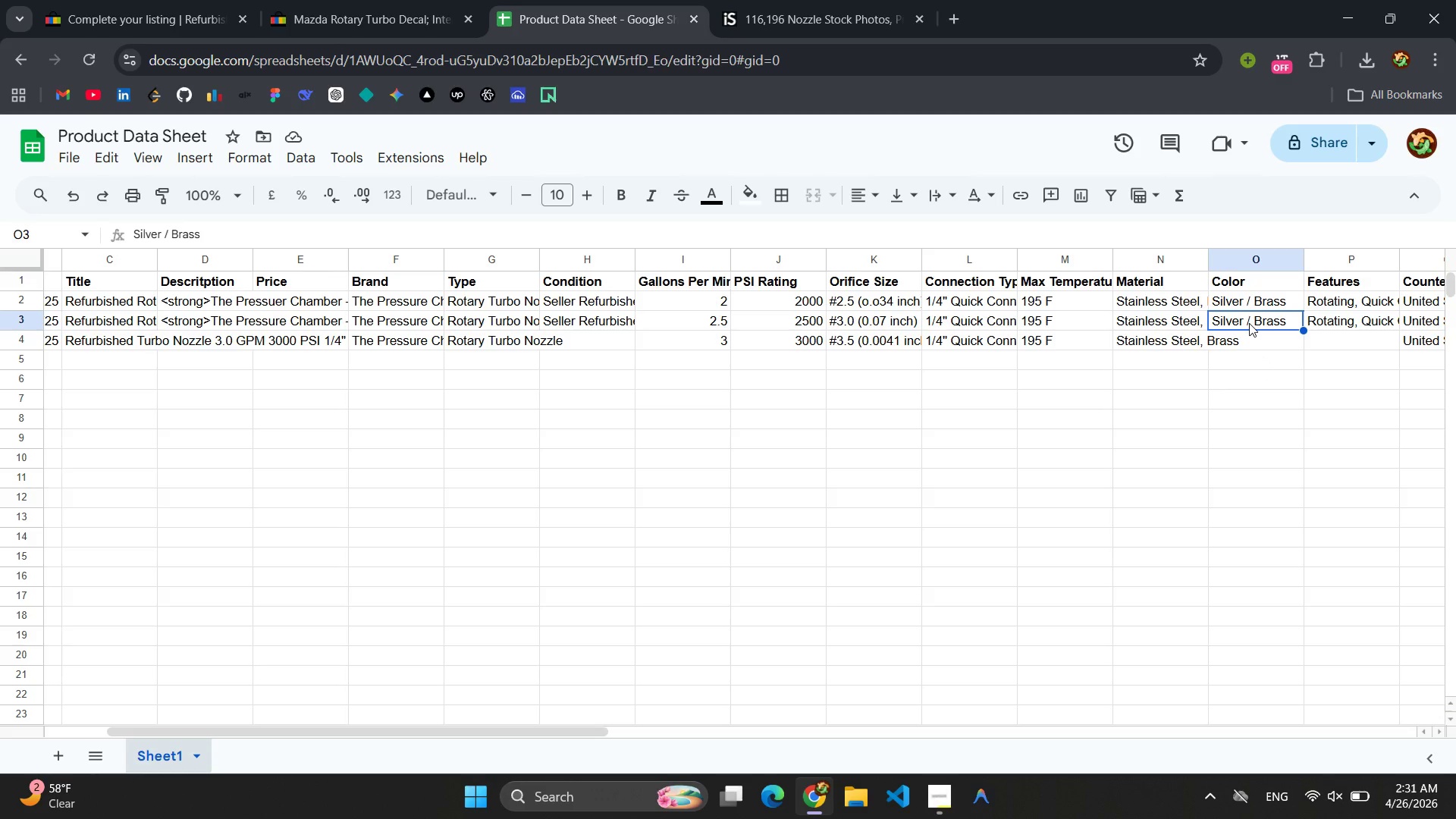 
double_click([1249, 323])
 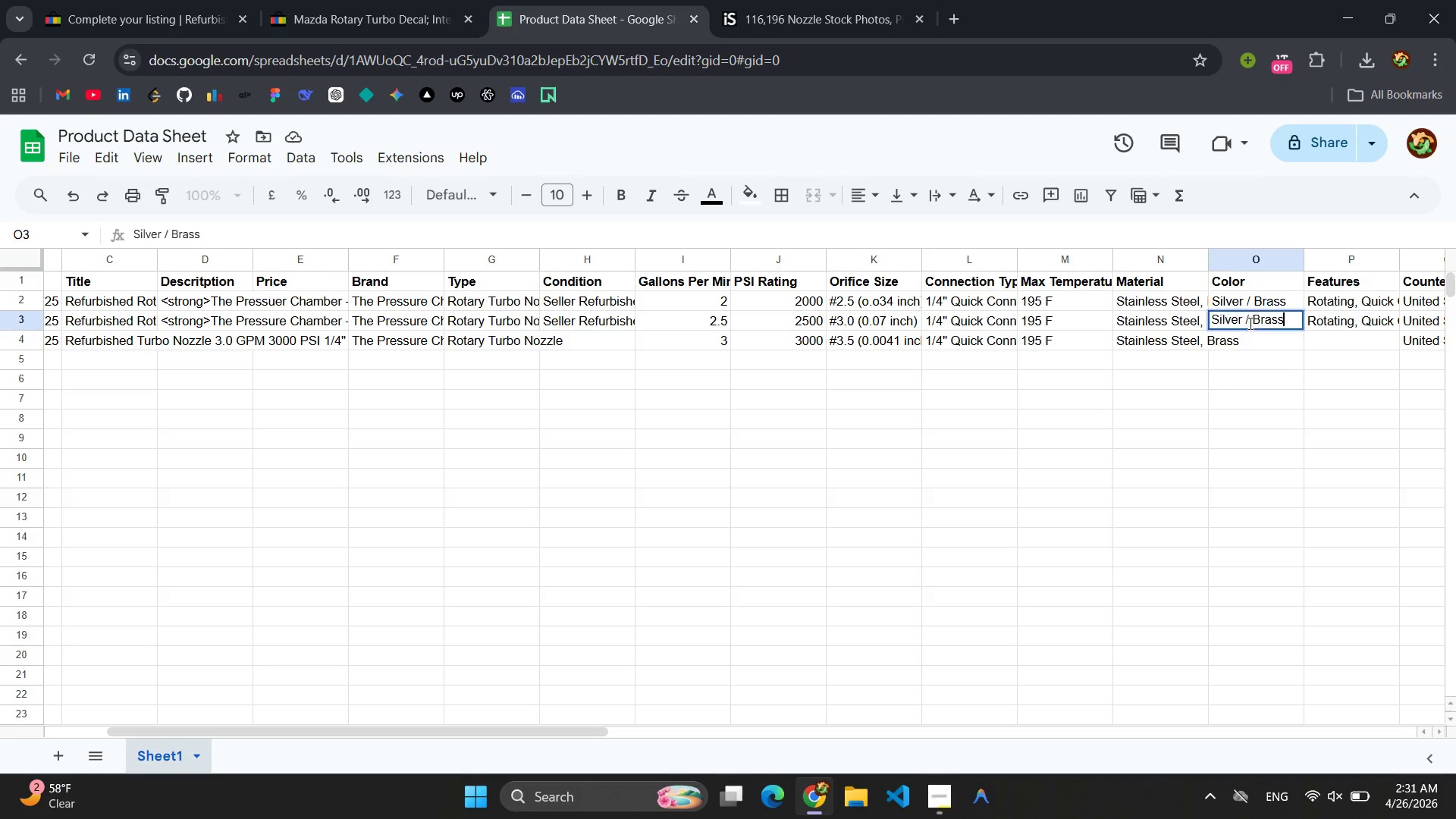 
triple_click([1249, 323])
 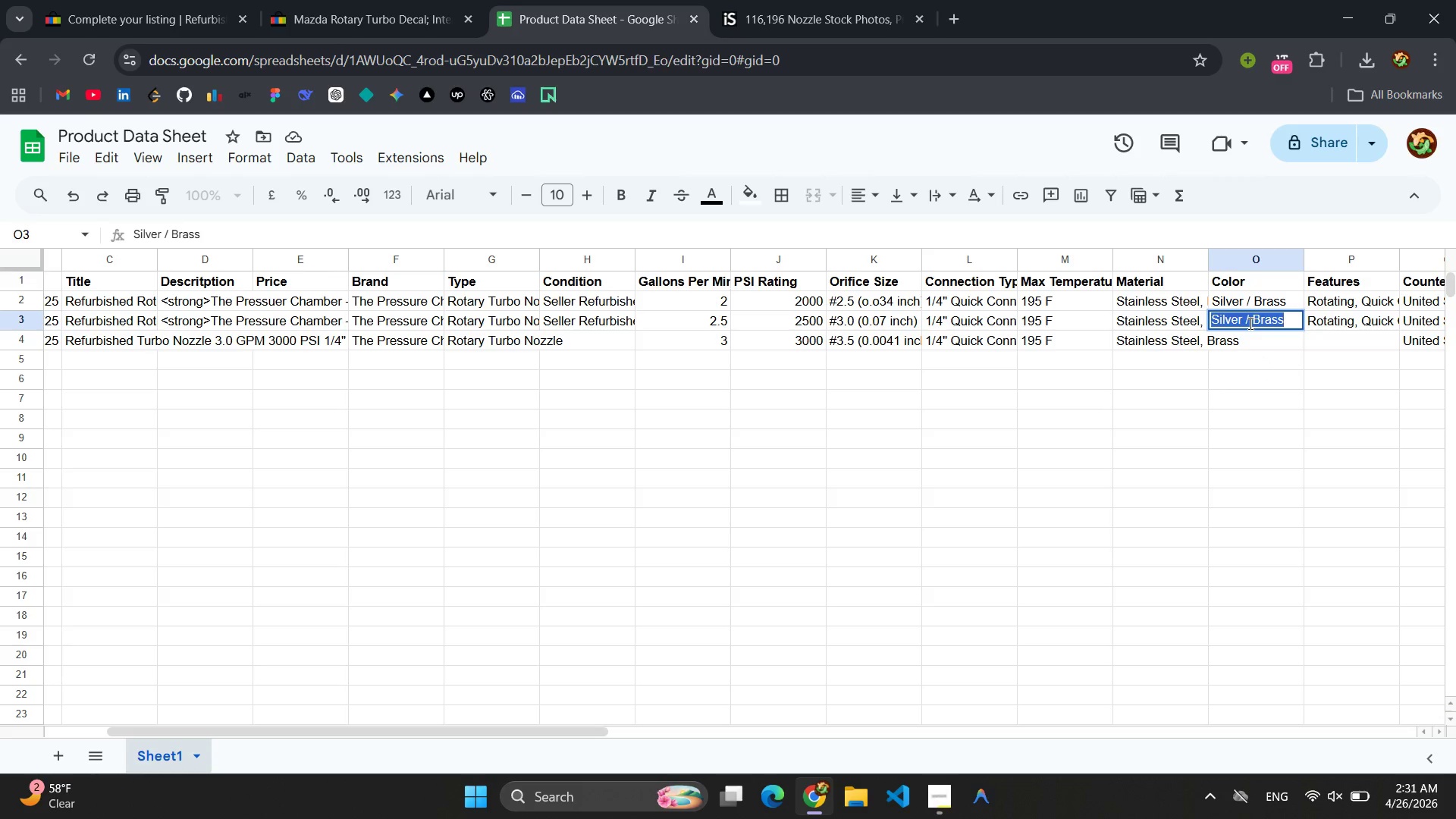 
key(Control+C)
 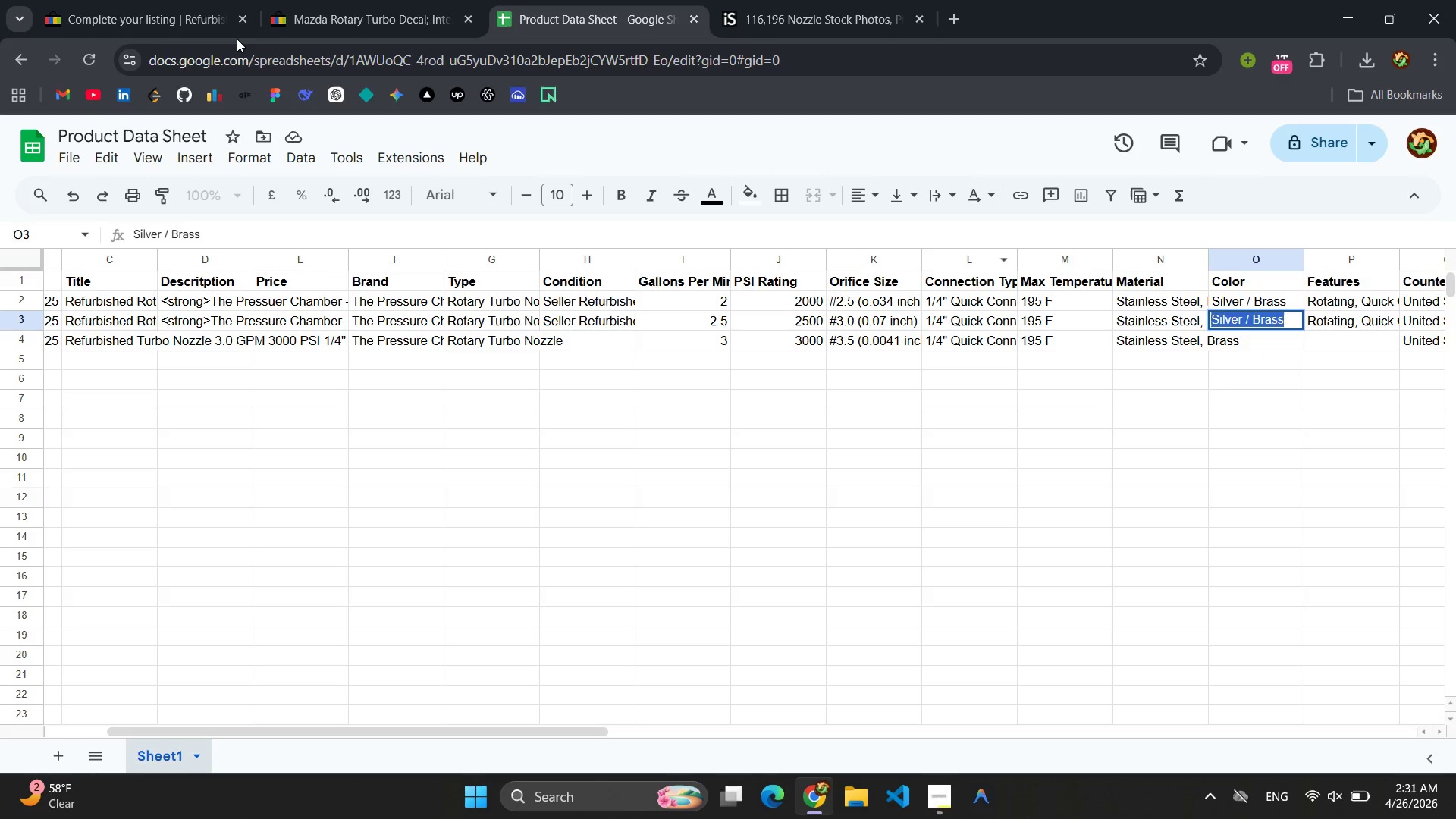 
left_click([154, 0])
 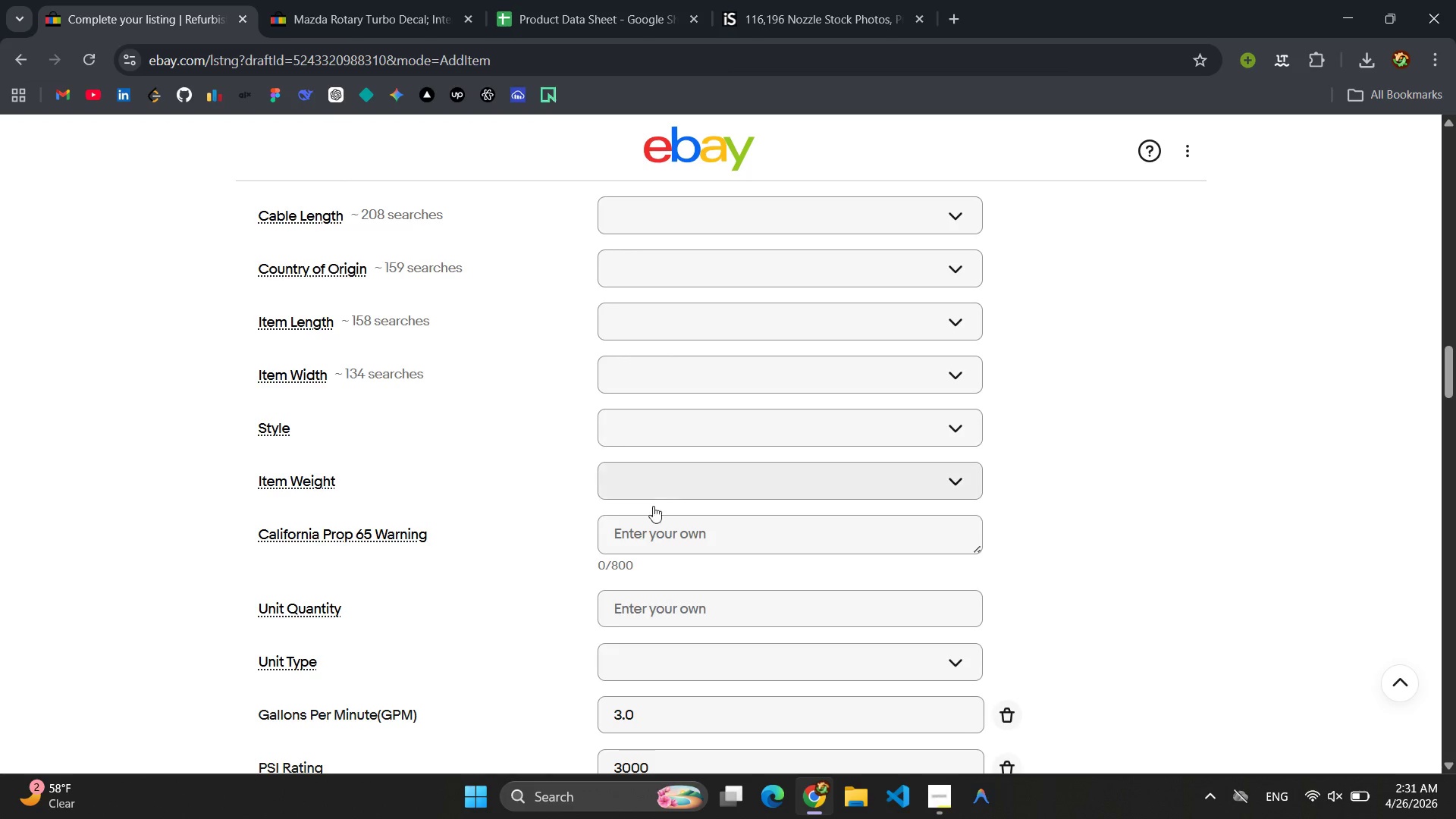 
scroll: coordinate [532, 540], scroll_direction: down, amount: 6.0
 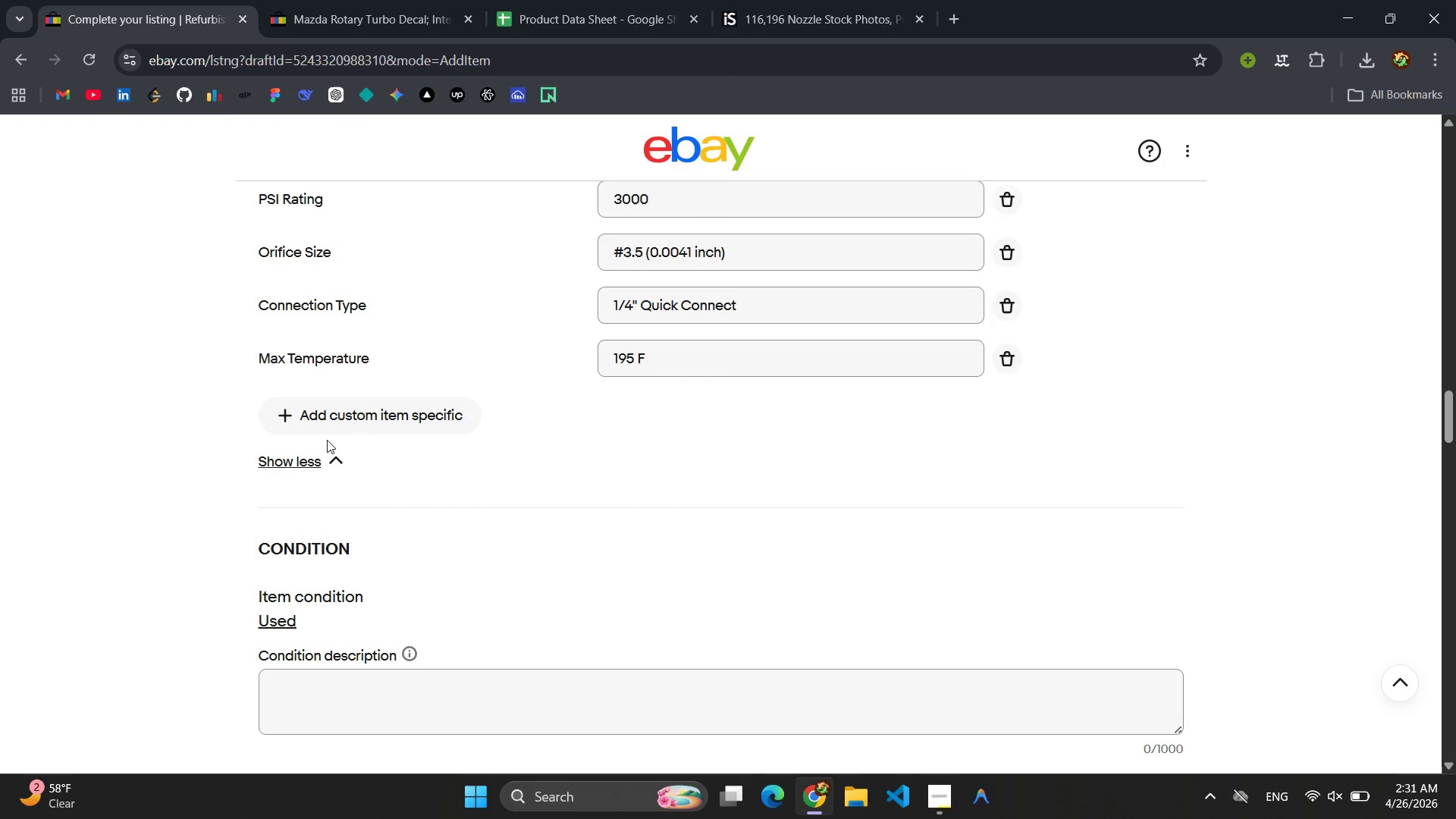 
left_click([330, 415])
 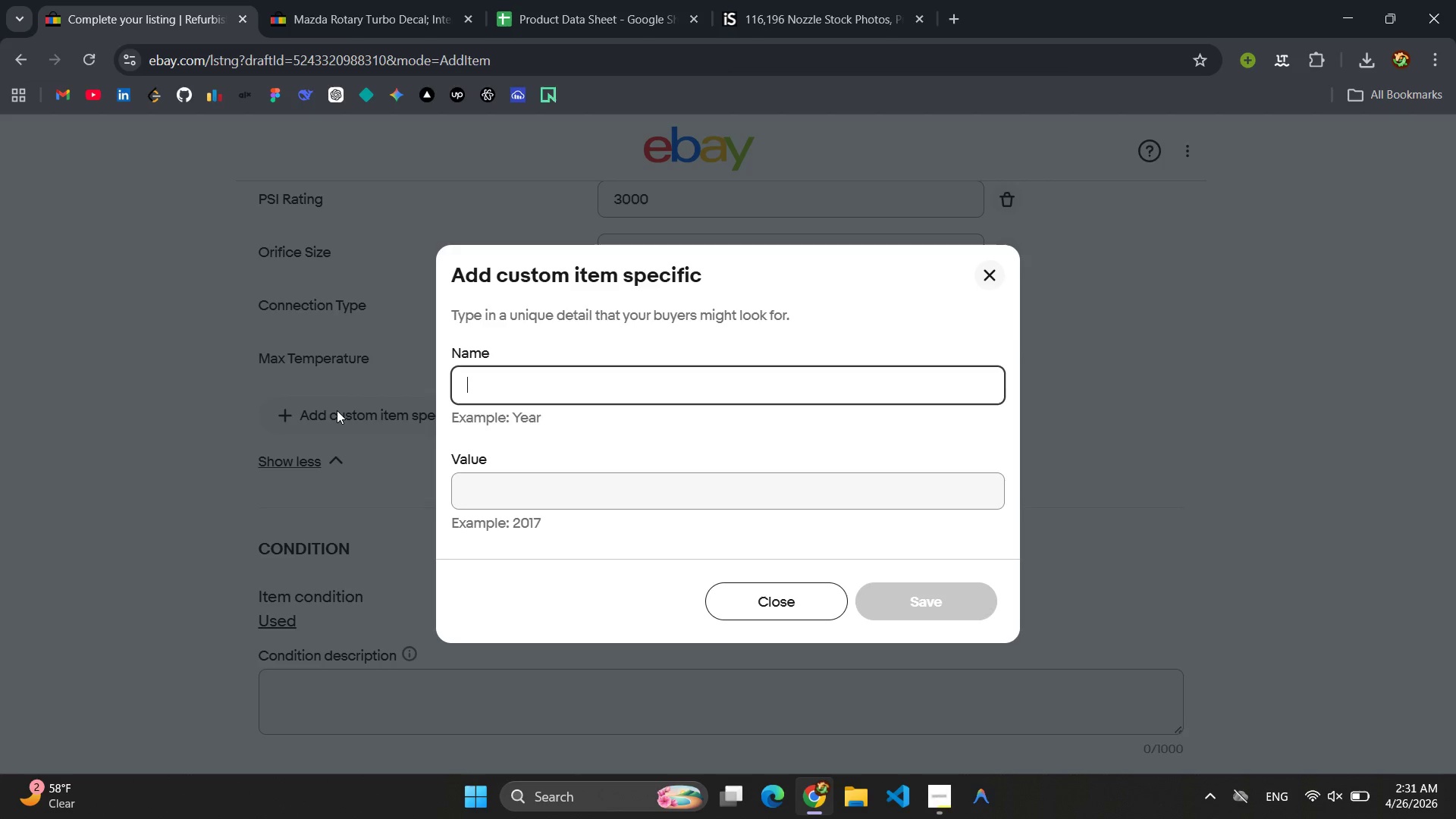 
type(Color)
 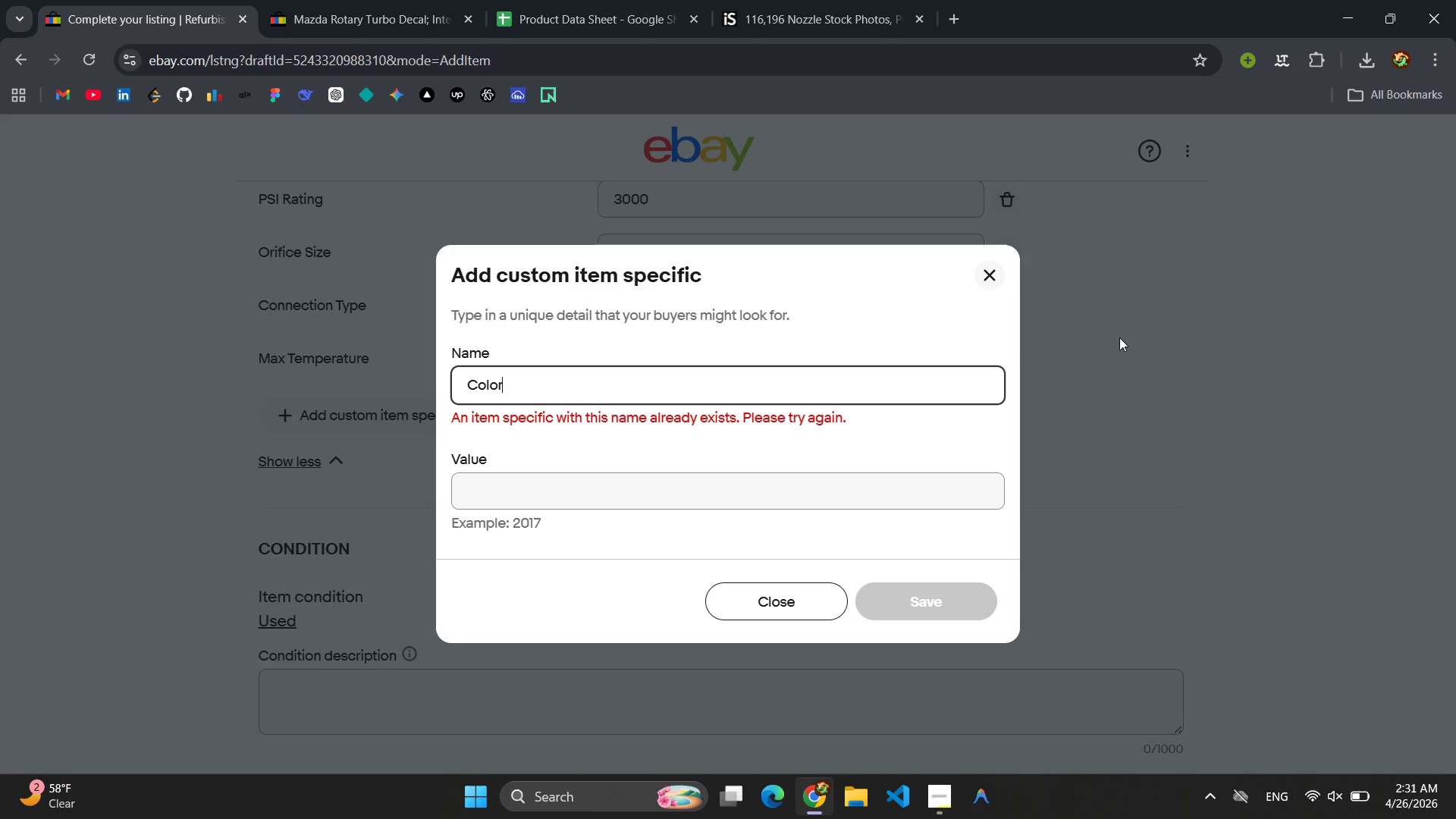 
left_click([998, 277])
 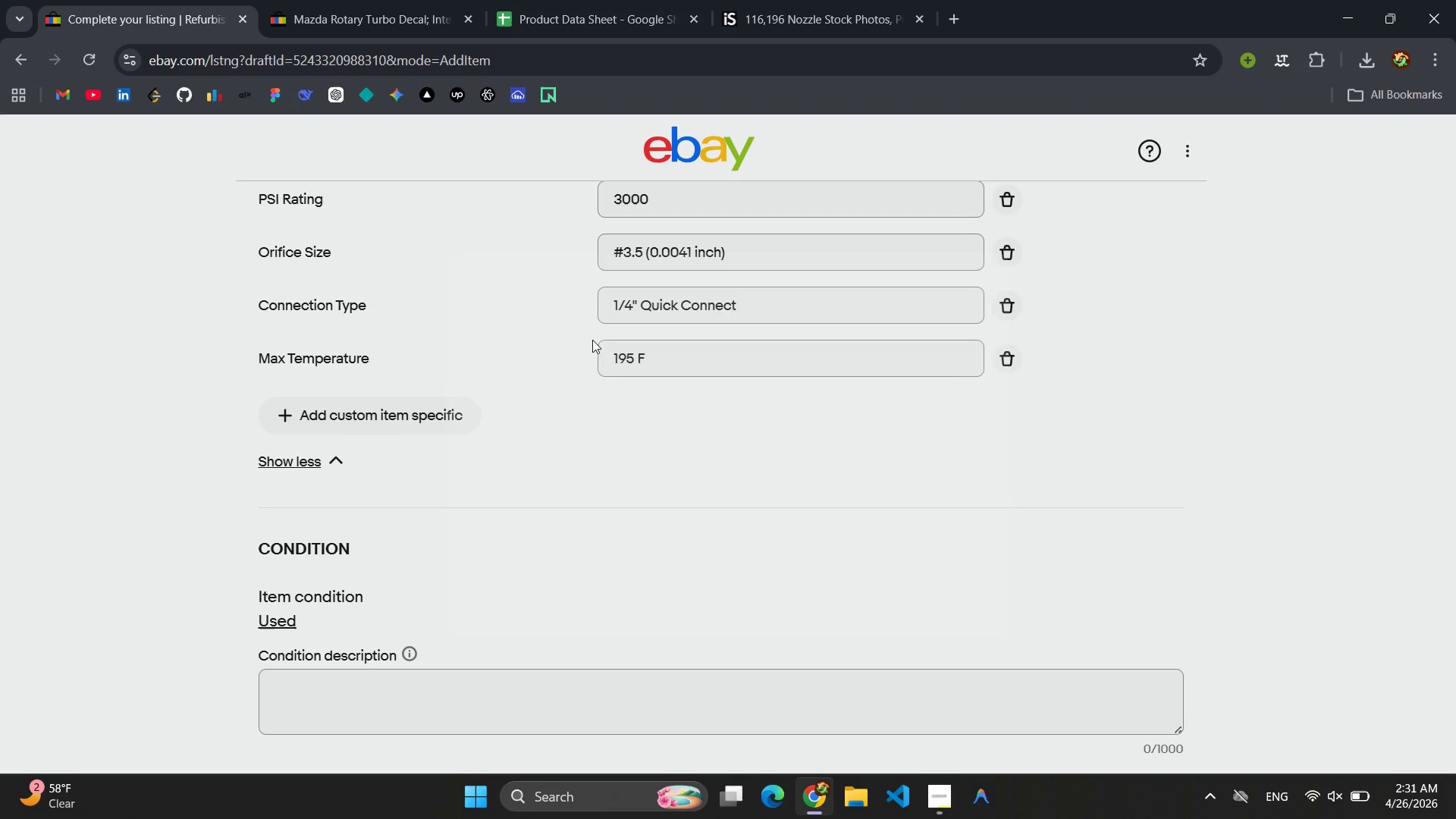 
scroll: coordinate [560, 400], scroll_direction: up, amount: 12.0
 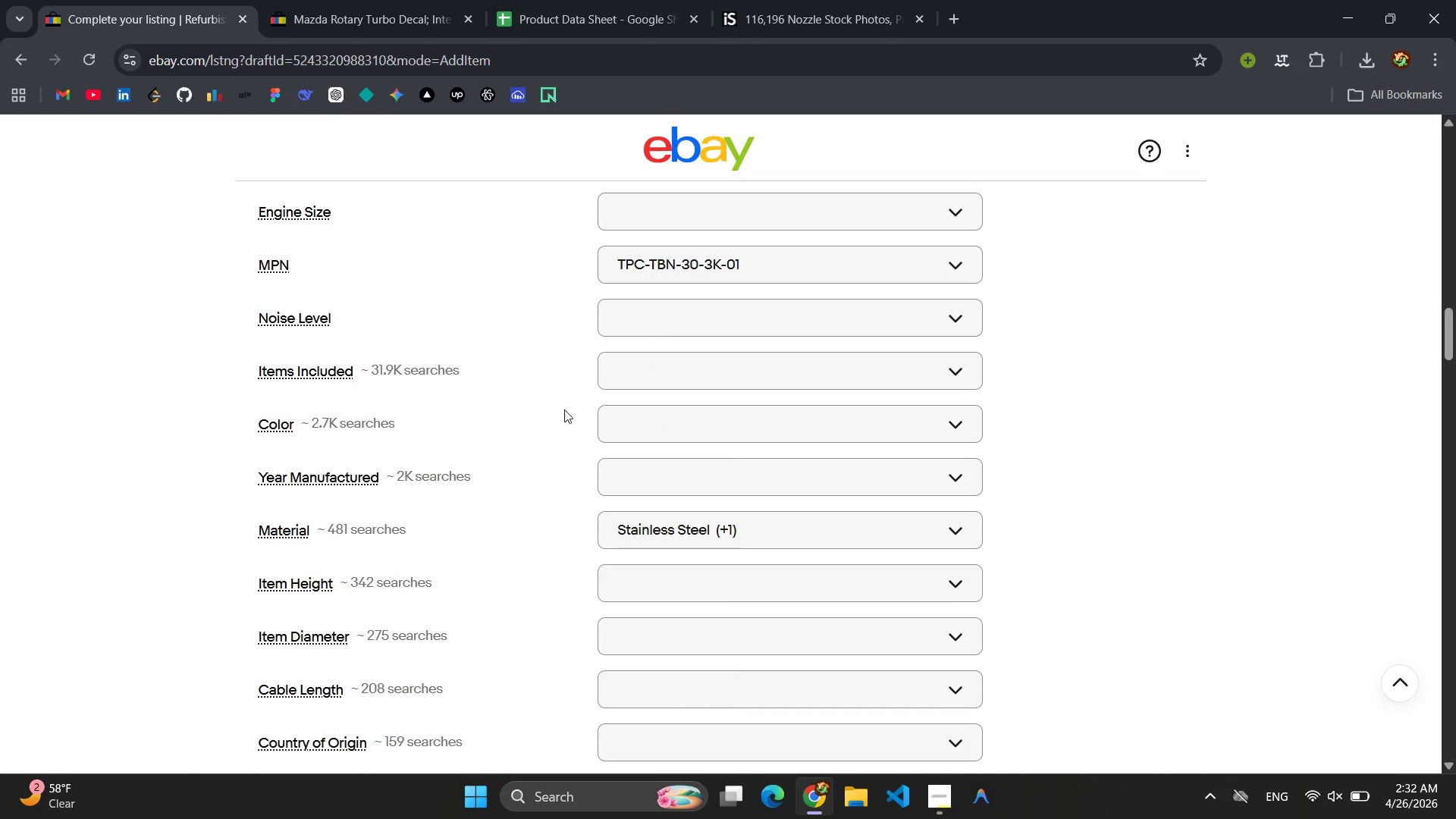 
left_click([628, 420])
 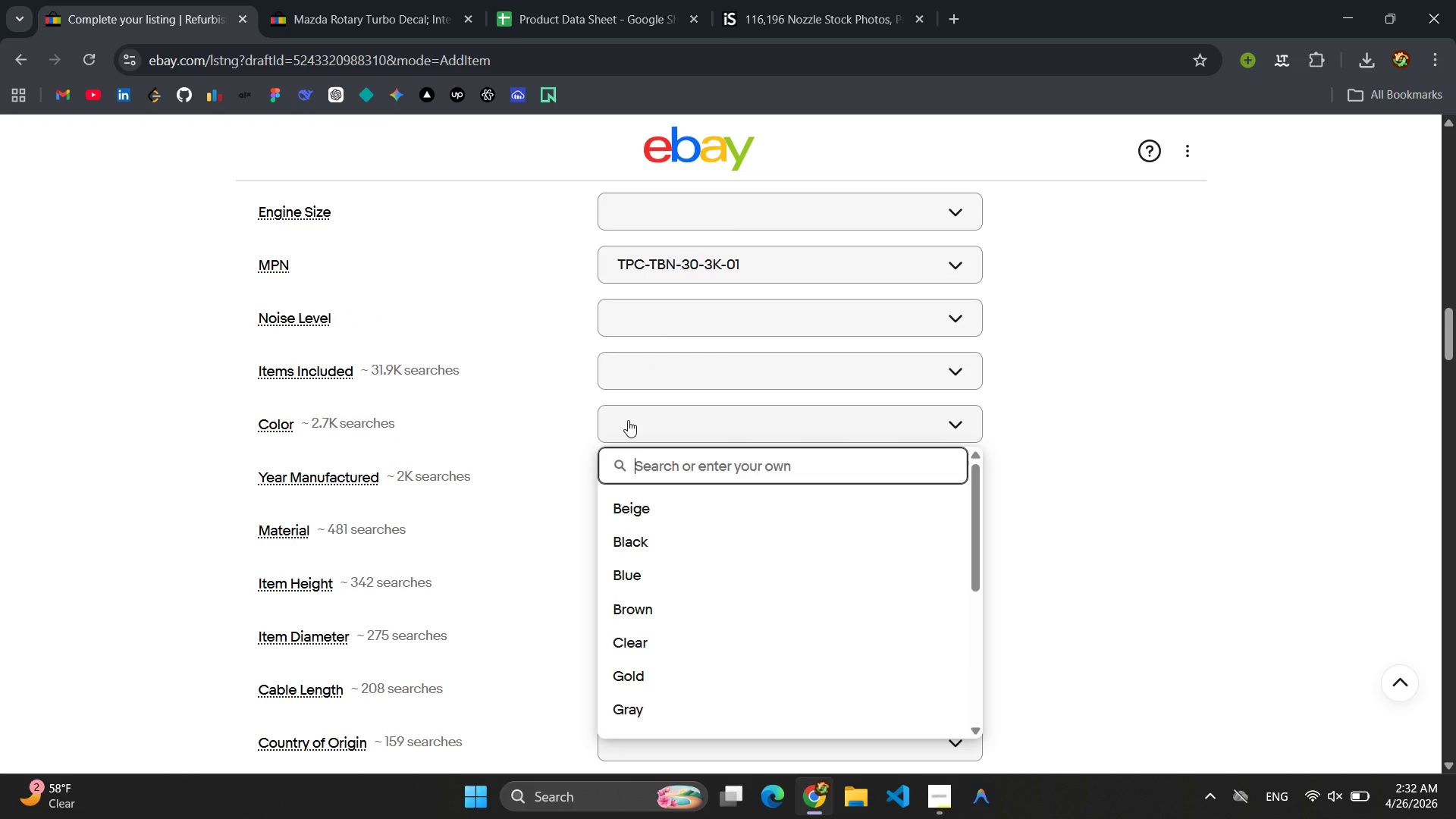 
key(Control+V)
 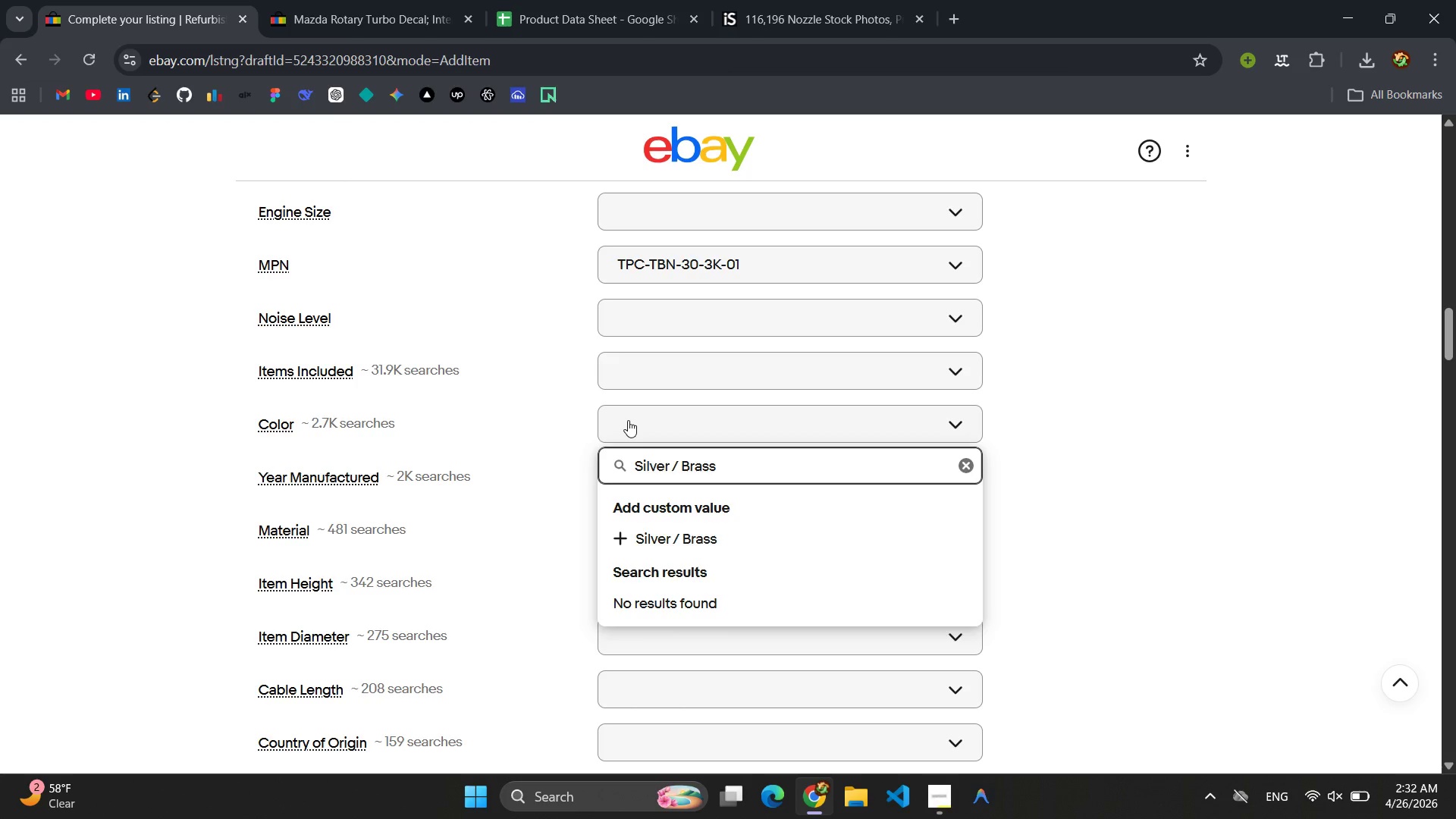 
key(Enter)
 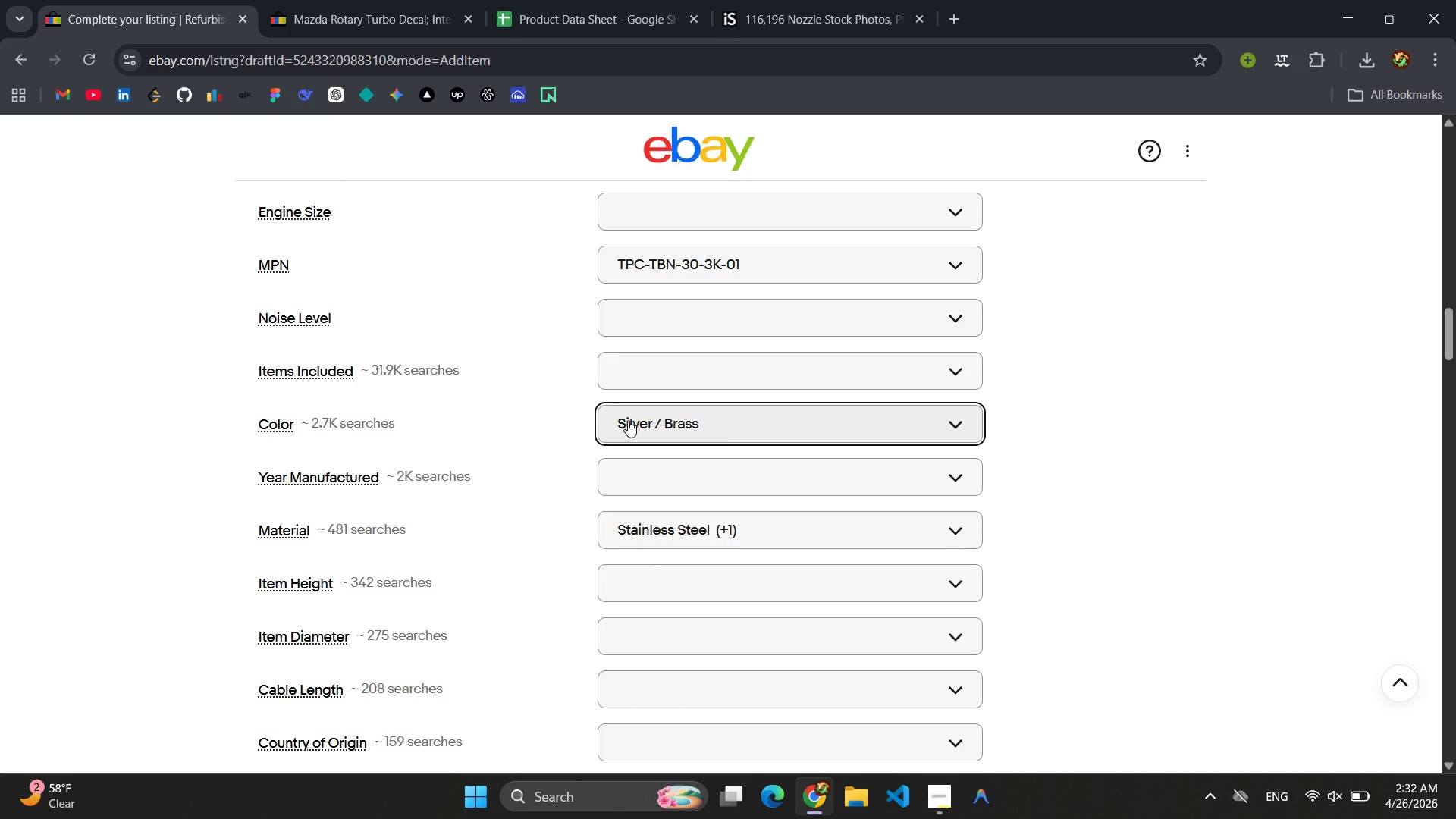 
scroll: coordinate [648, 427], scroll_direction: down, amount: 8.0
 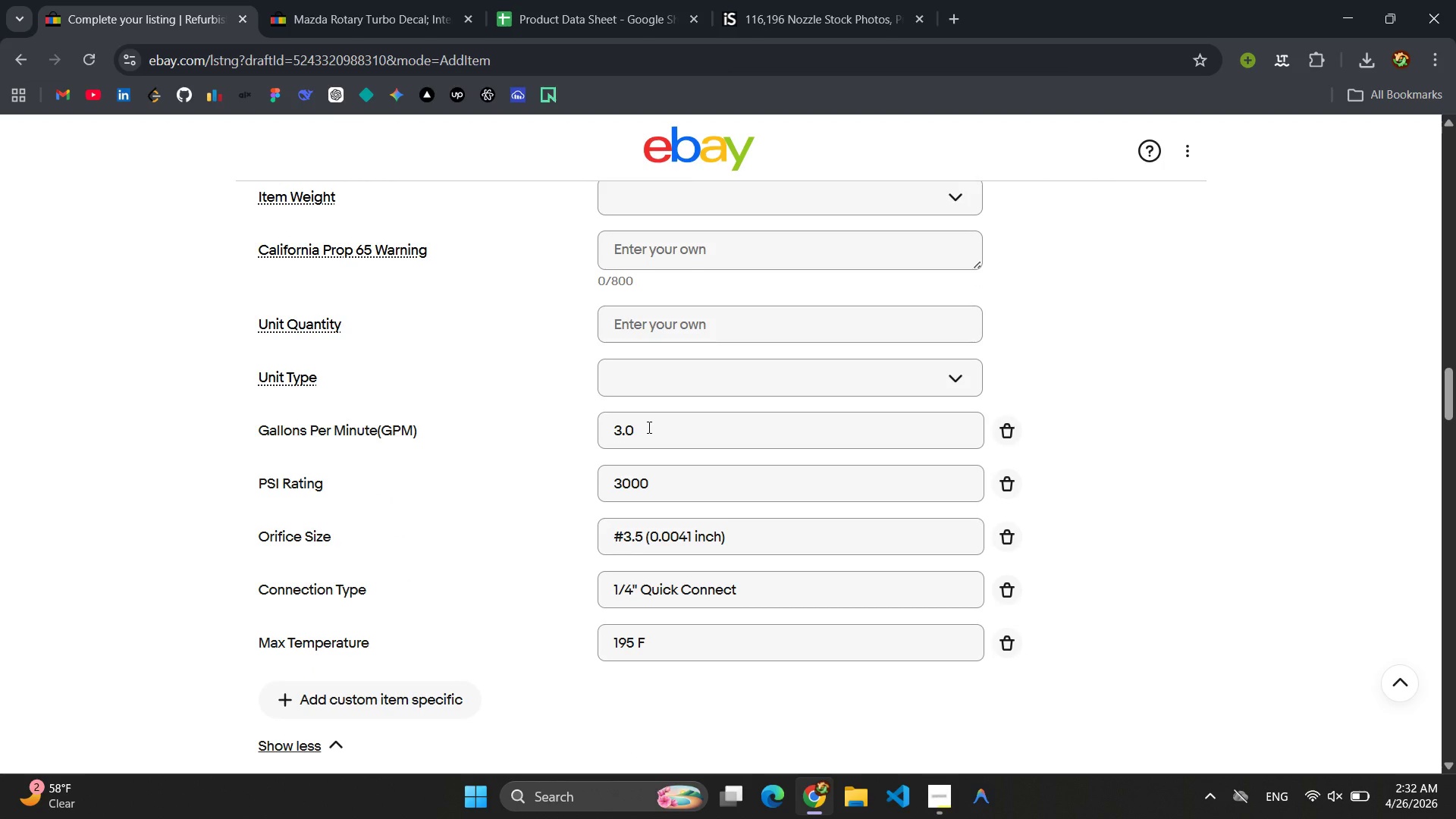 
scroll: coordinate [617, 425], scroll_direction: up, amount: 15.0
 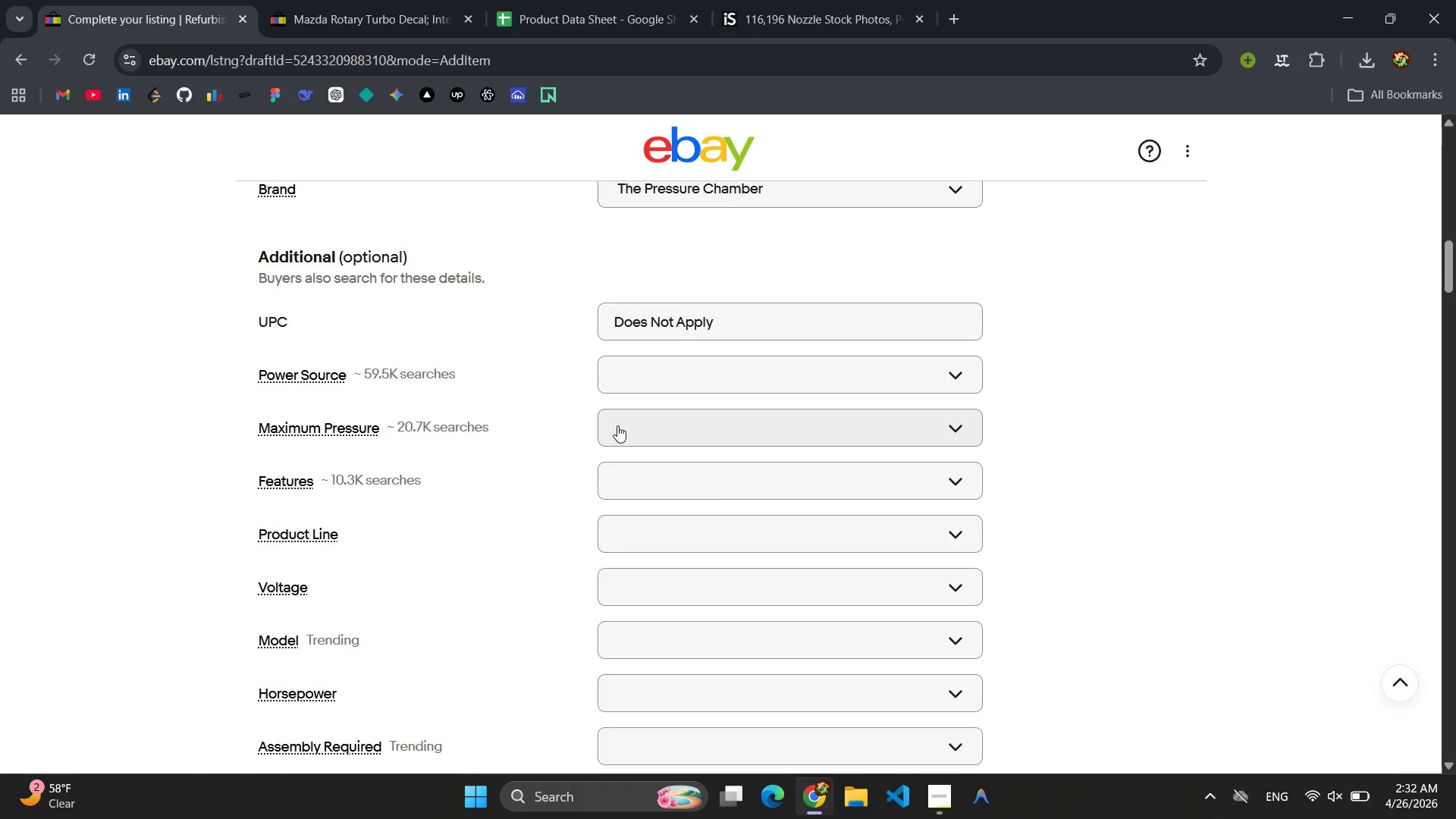 
left_click([669, 483])
 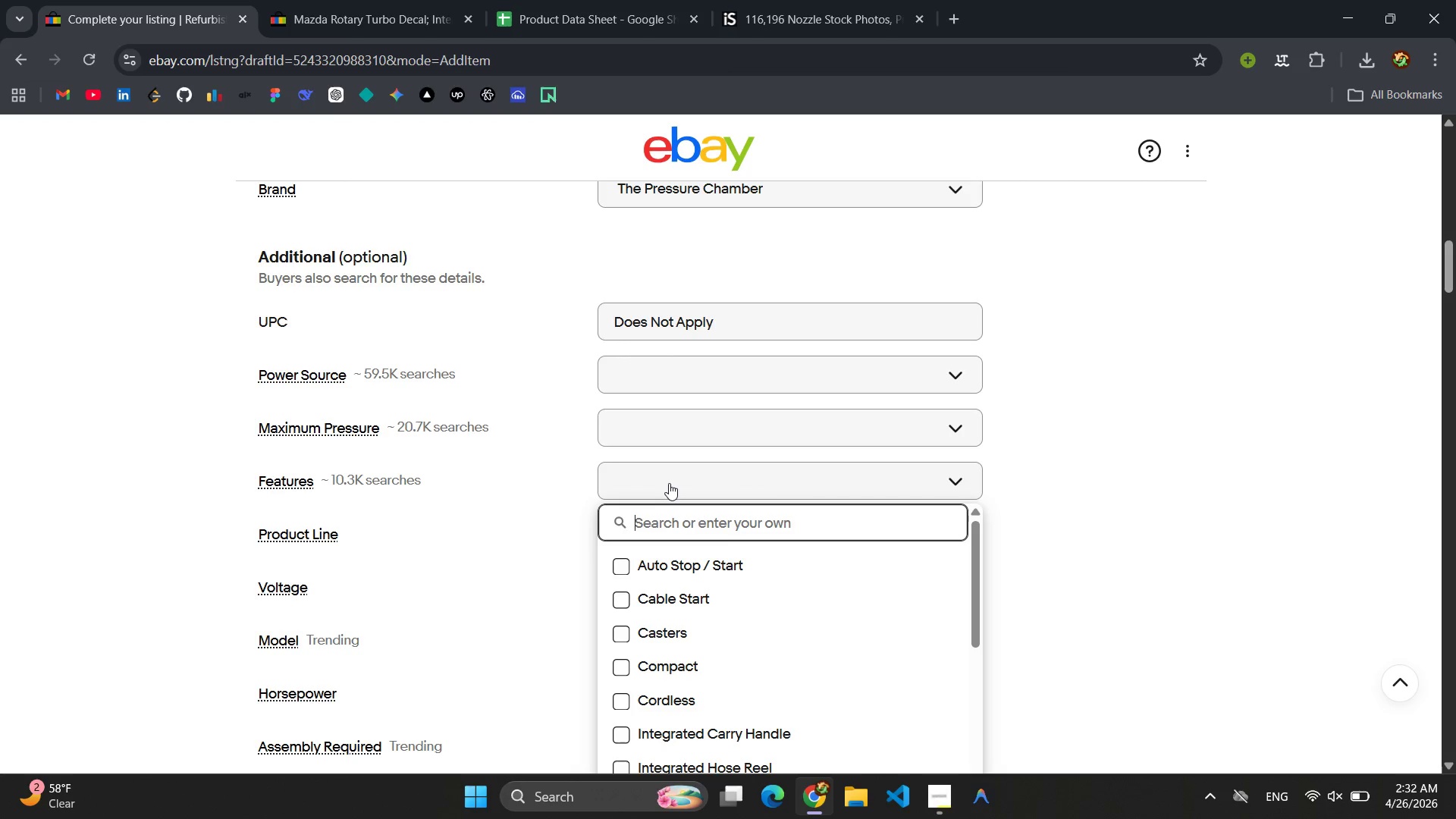 
wait(5.23)
 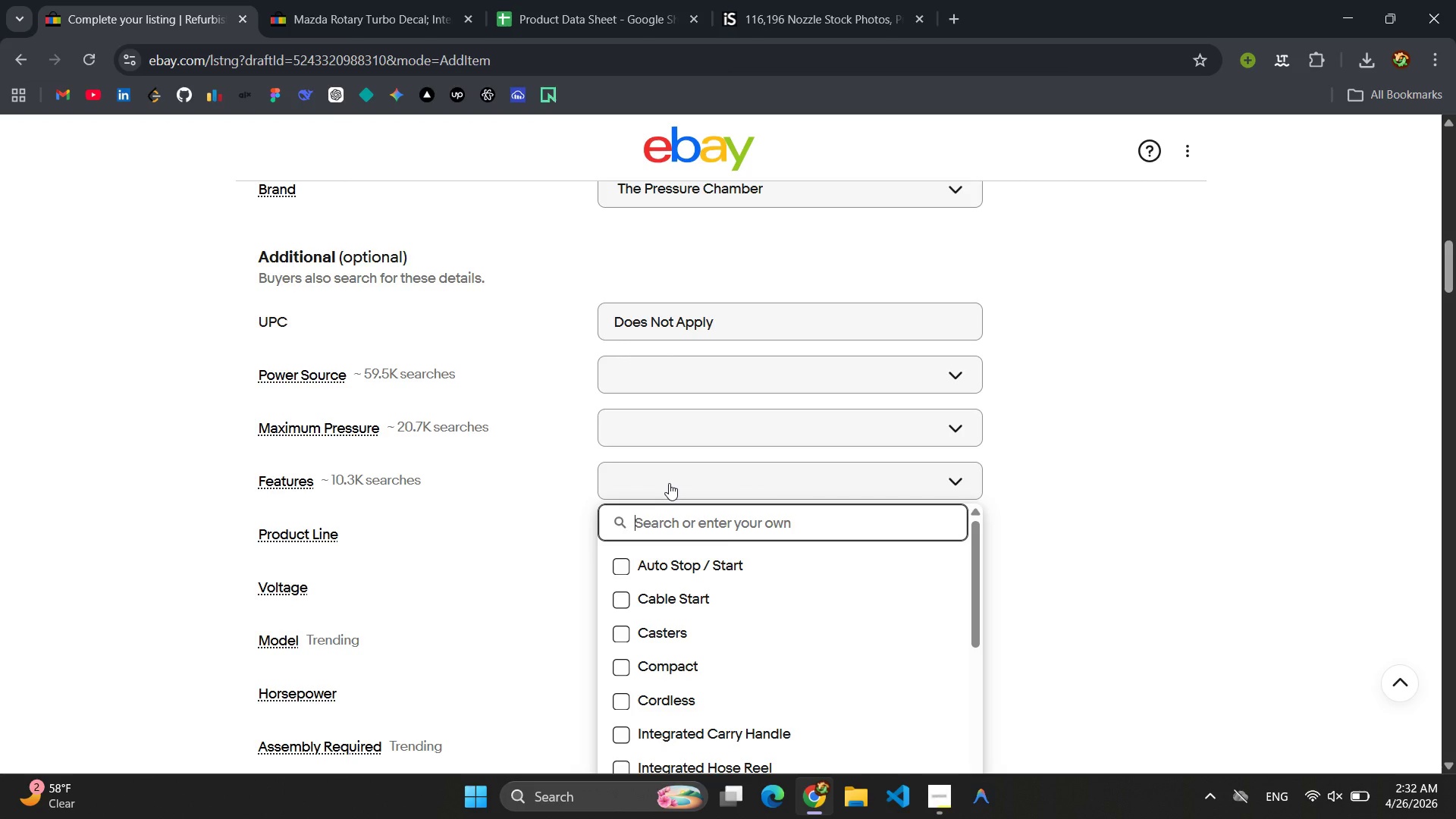 
type(Rotating )
key(Backspace)
 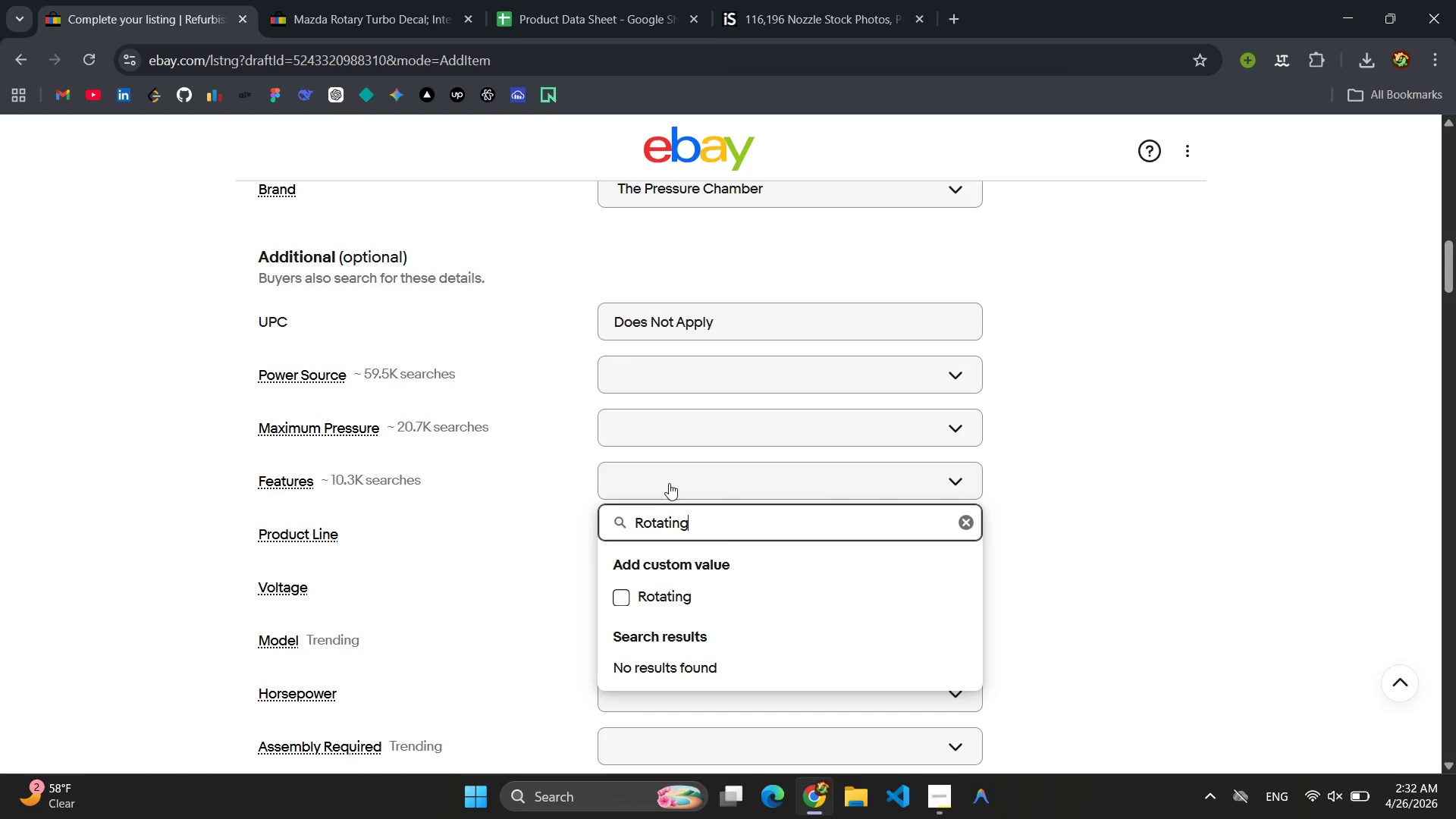 
key(Enter)
 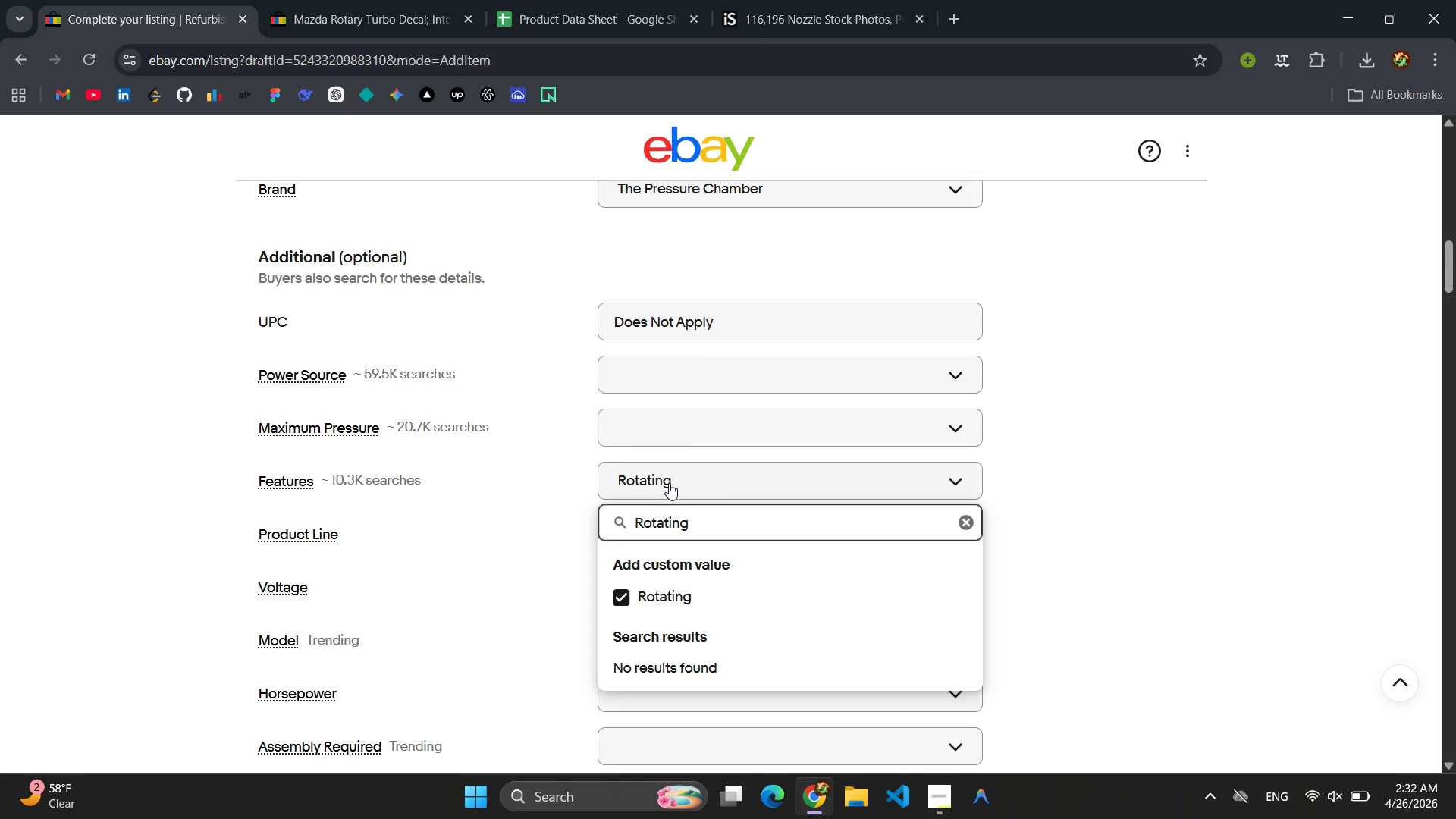 
hold_key(key=Backspace, duration=0.88)
 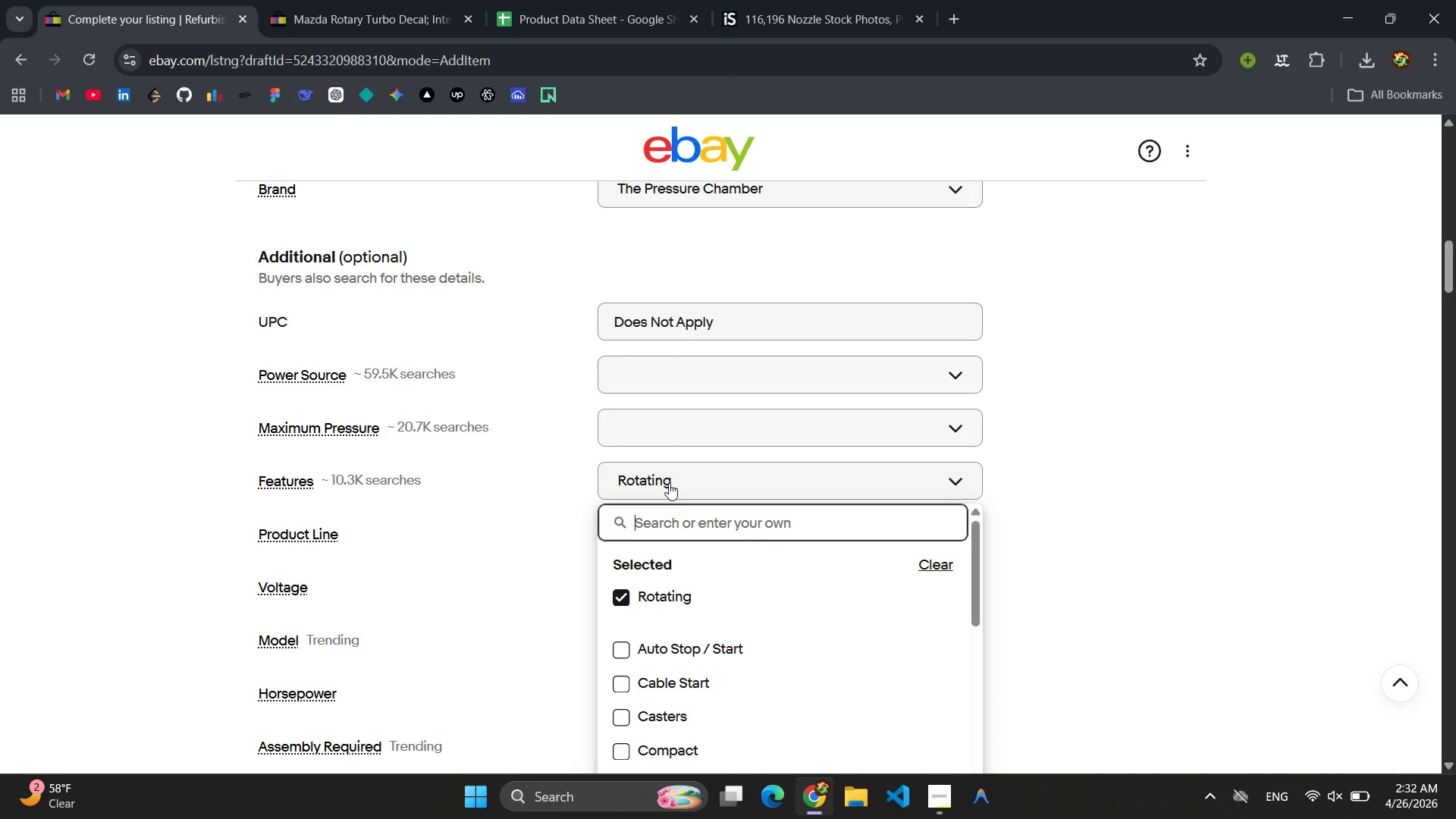 
type(Co)
key(Backspace)
key(Backspace)
type(W)
key(Backspace)
type(q)
key(Backspace)
type(Qucik Co)
key(Backspace)
key(Backspace)
key(Backspace)
key(Backspace)
key(Backspace)
key(Backspace)
type(ick Connect )
key(Backspace)
 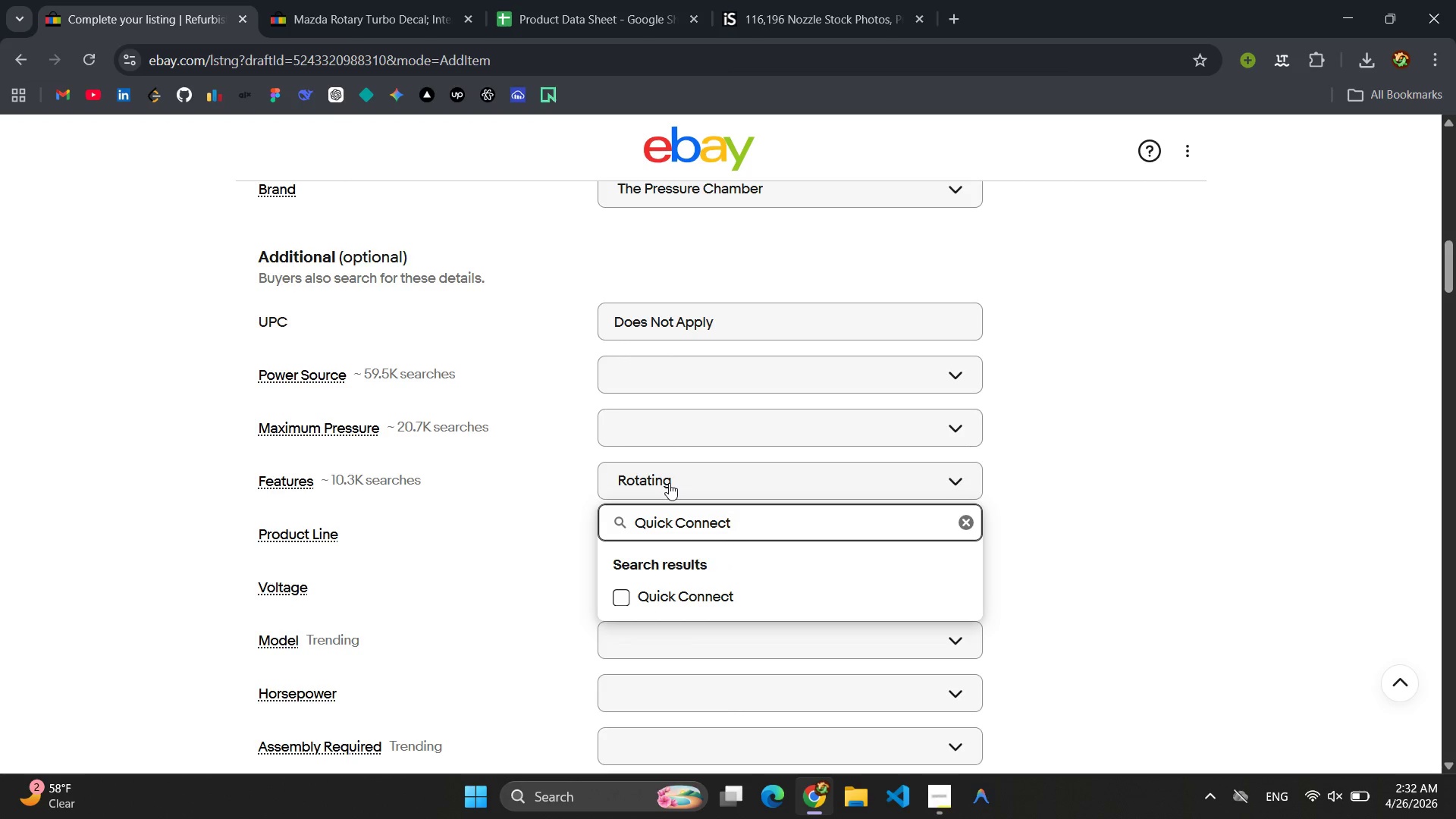 
key(Enter)
 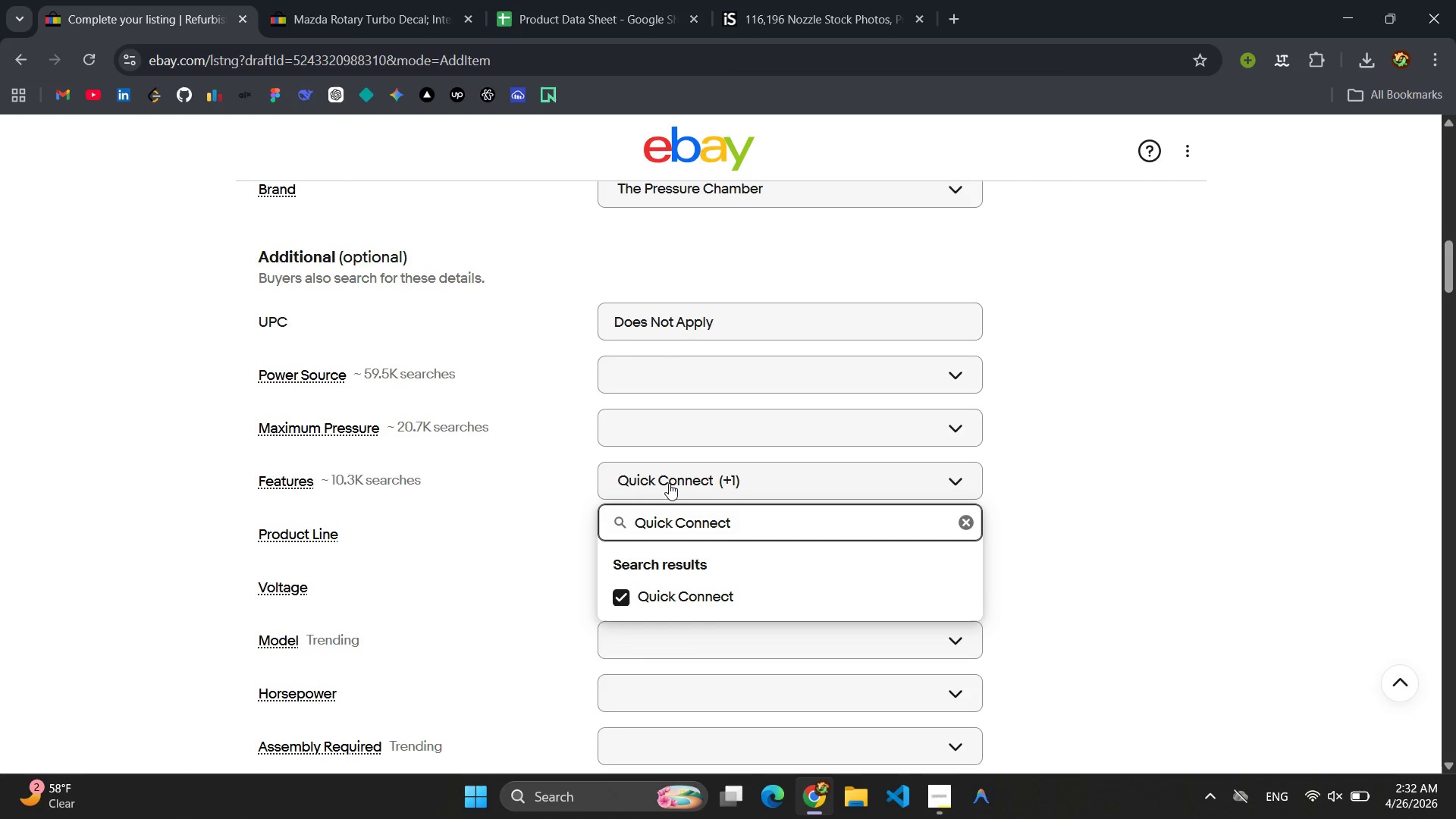 
hold_key(key=Backspace, duration=1.45)
 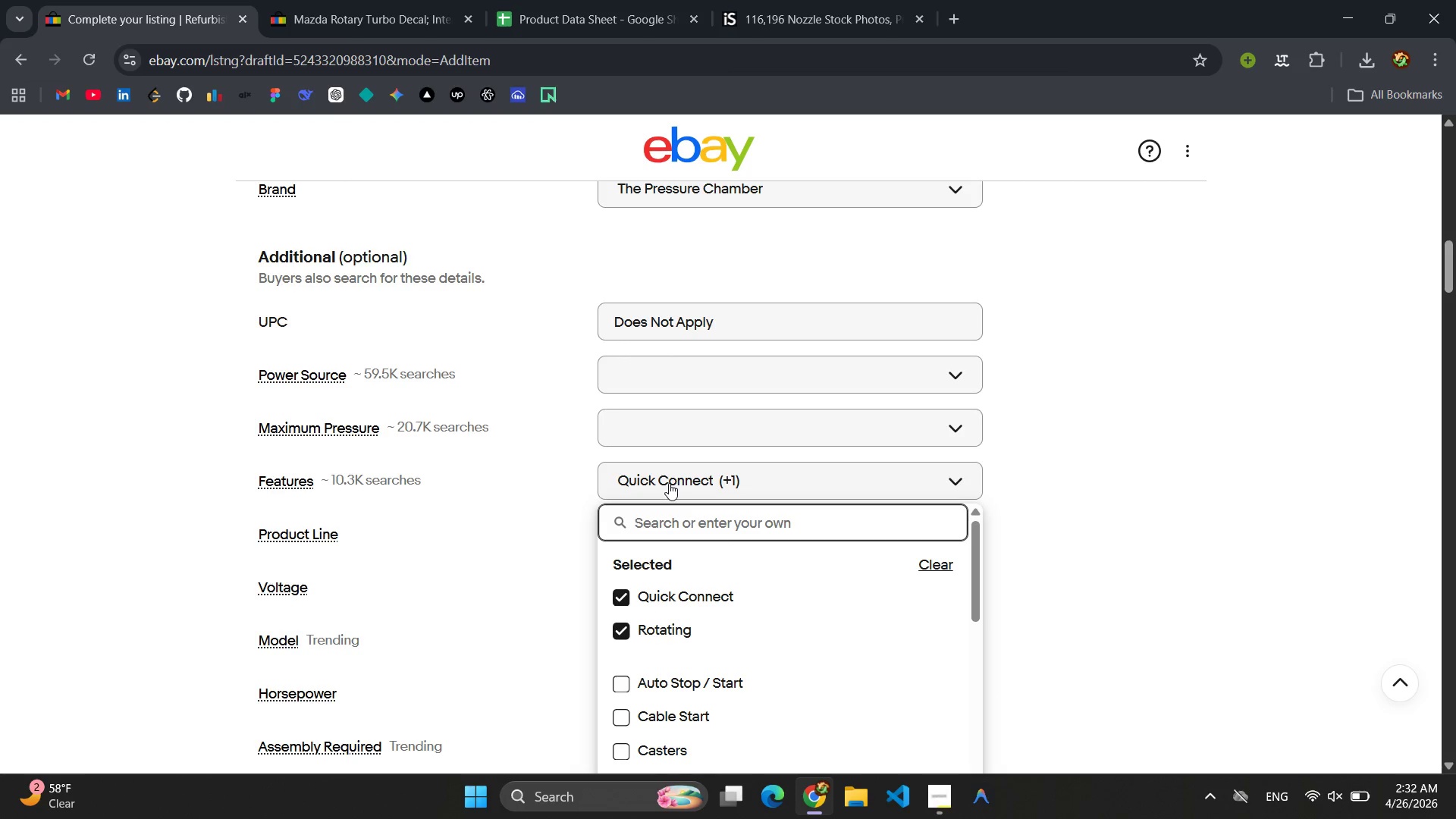 
type(High Impact)
 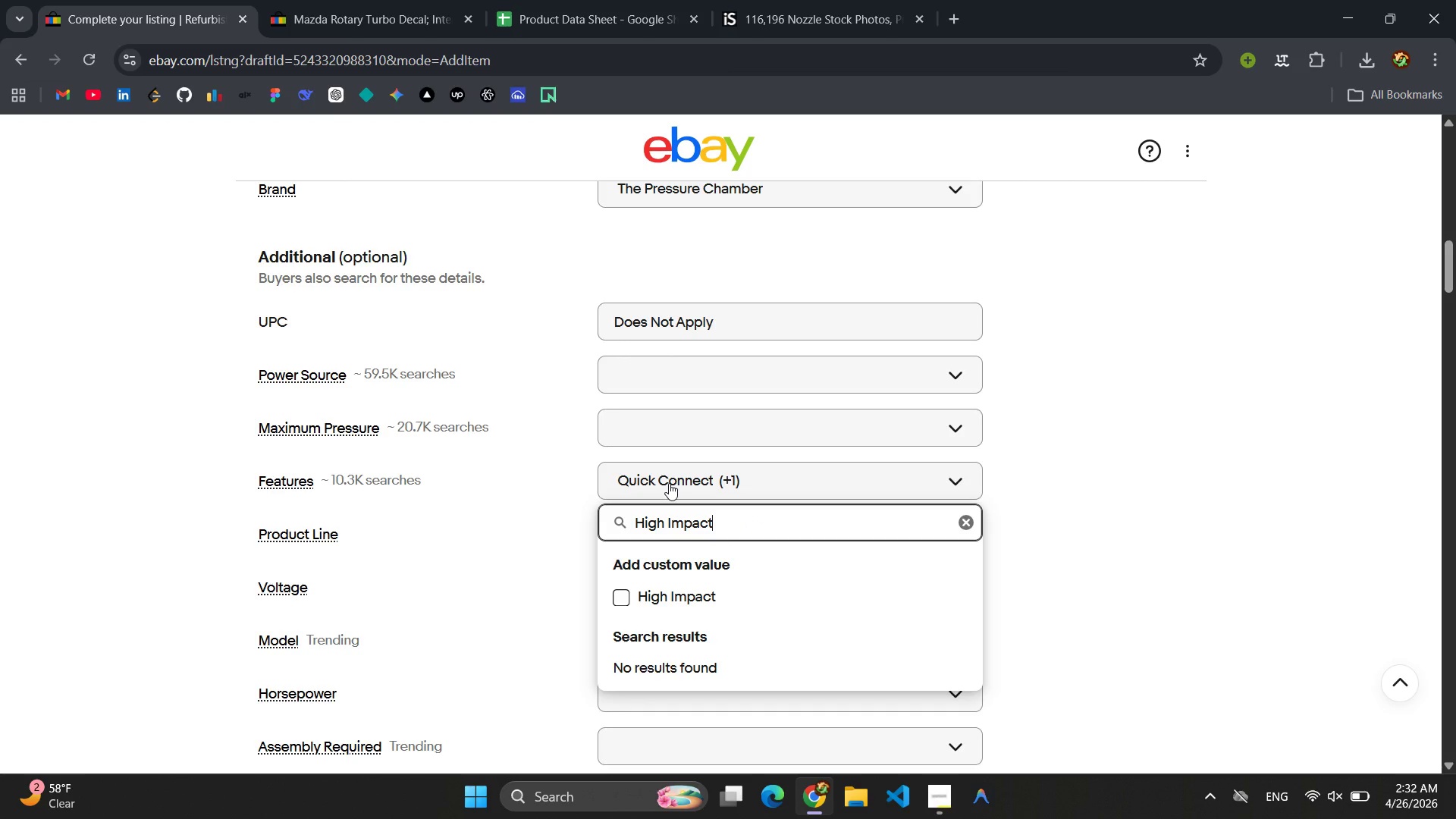 
key(Enter)
 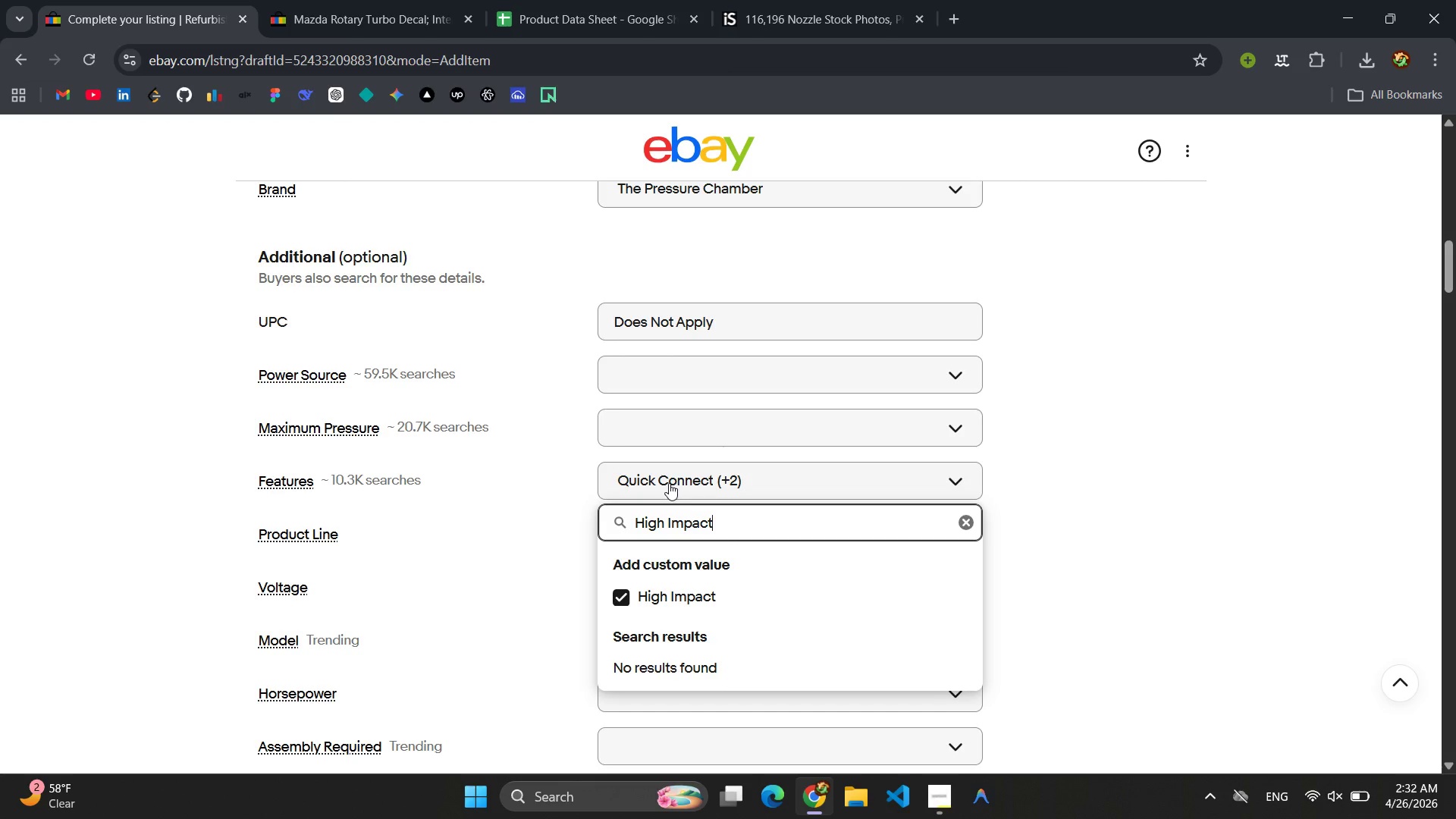 
hold_key(key=Backspace, duration=1.53)
 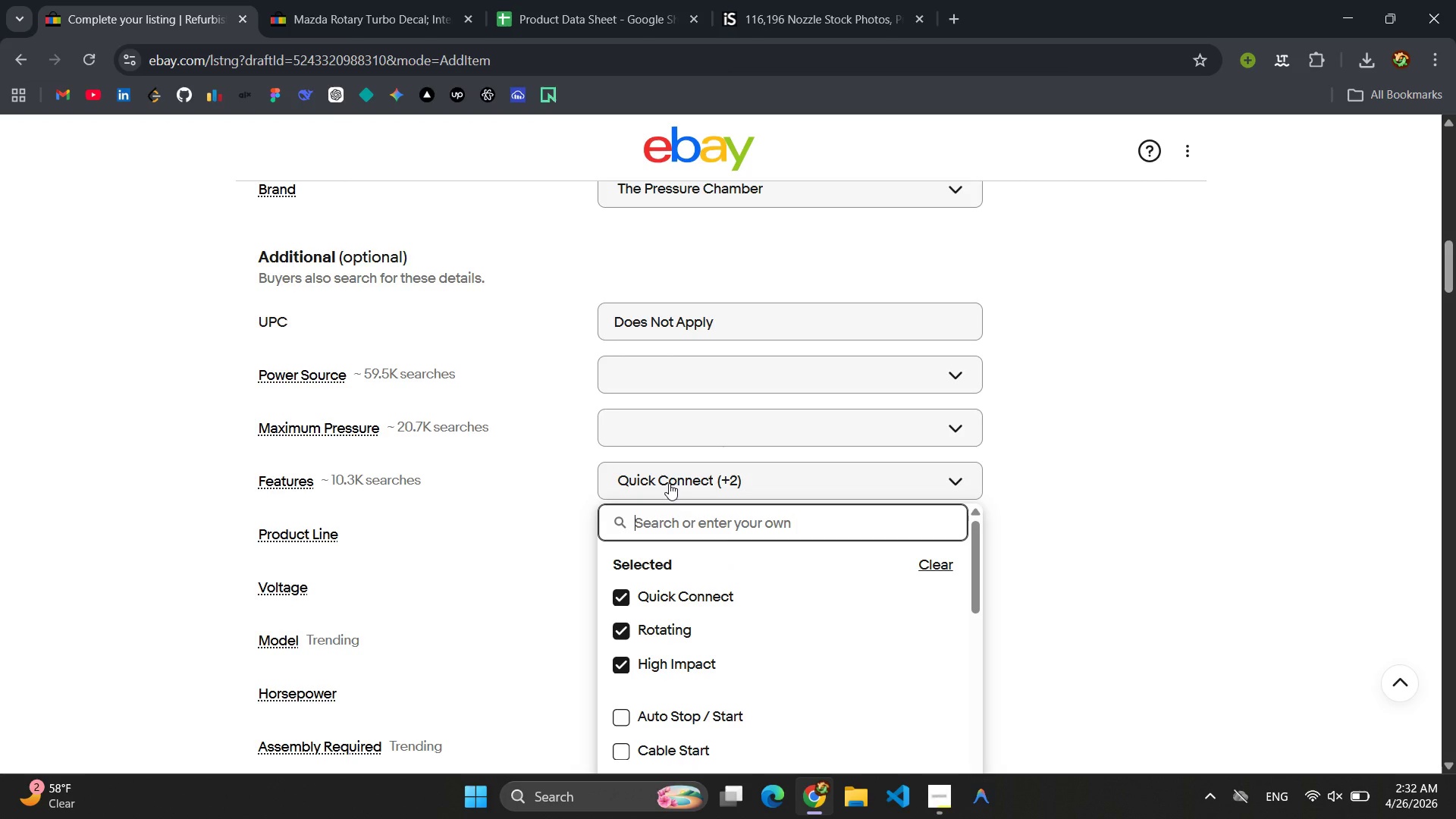 
key(Backspace)
key(Backspace)
key(Backspace)
key(Backspace)
key(Backspace)
type(Re-tested)
 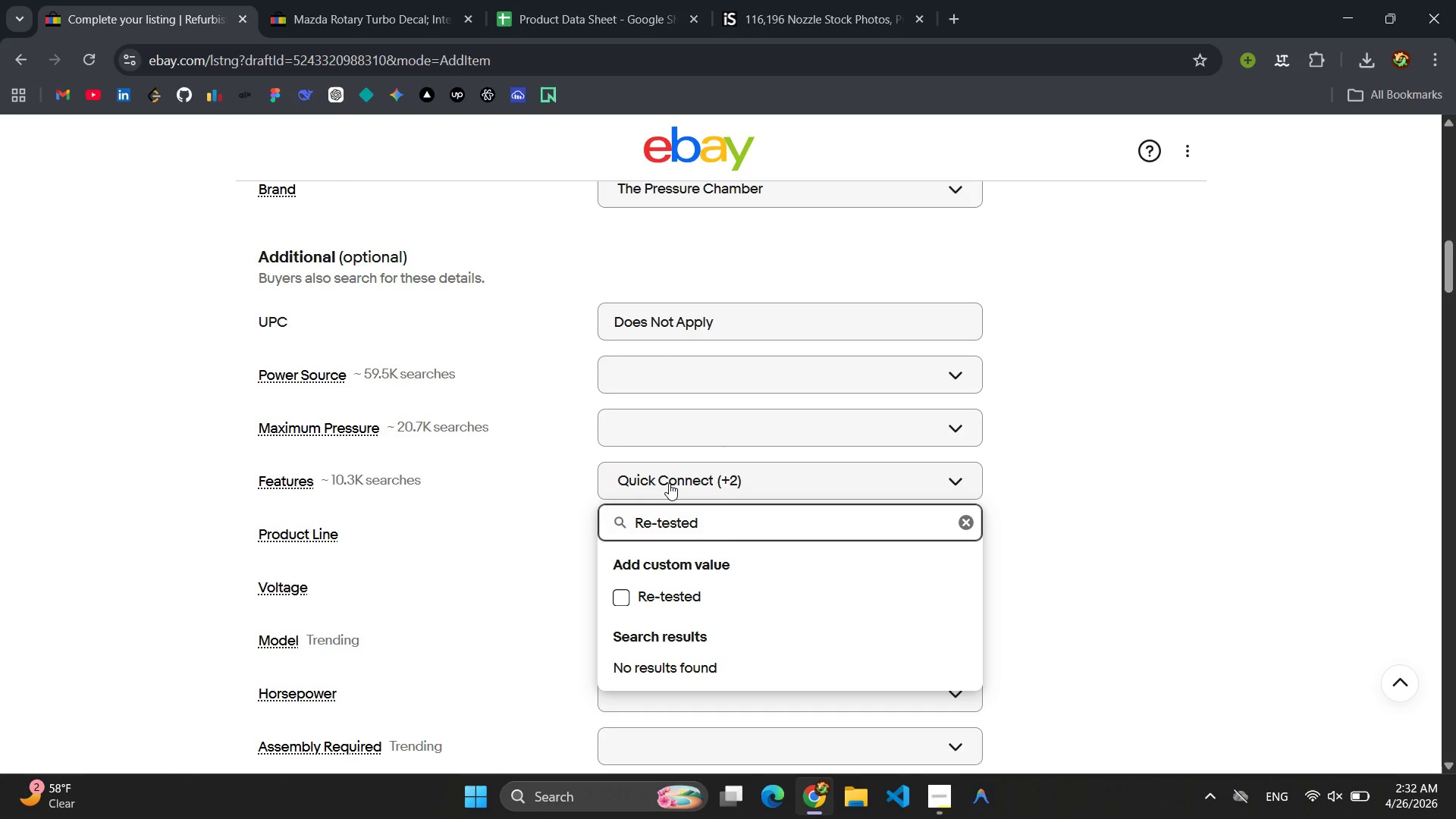 
key(Enter)
 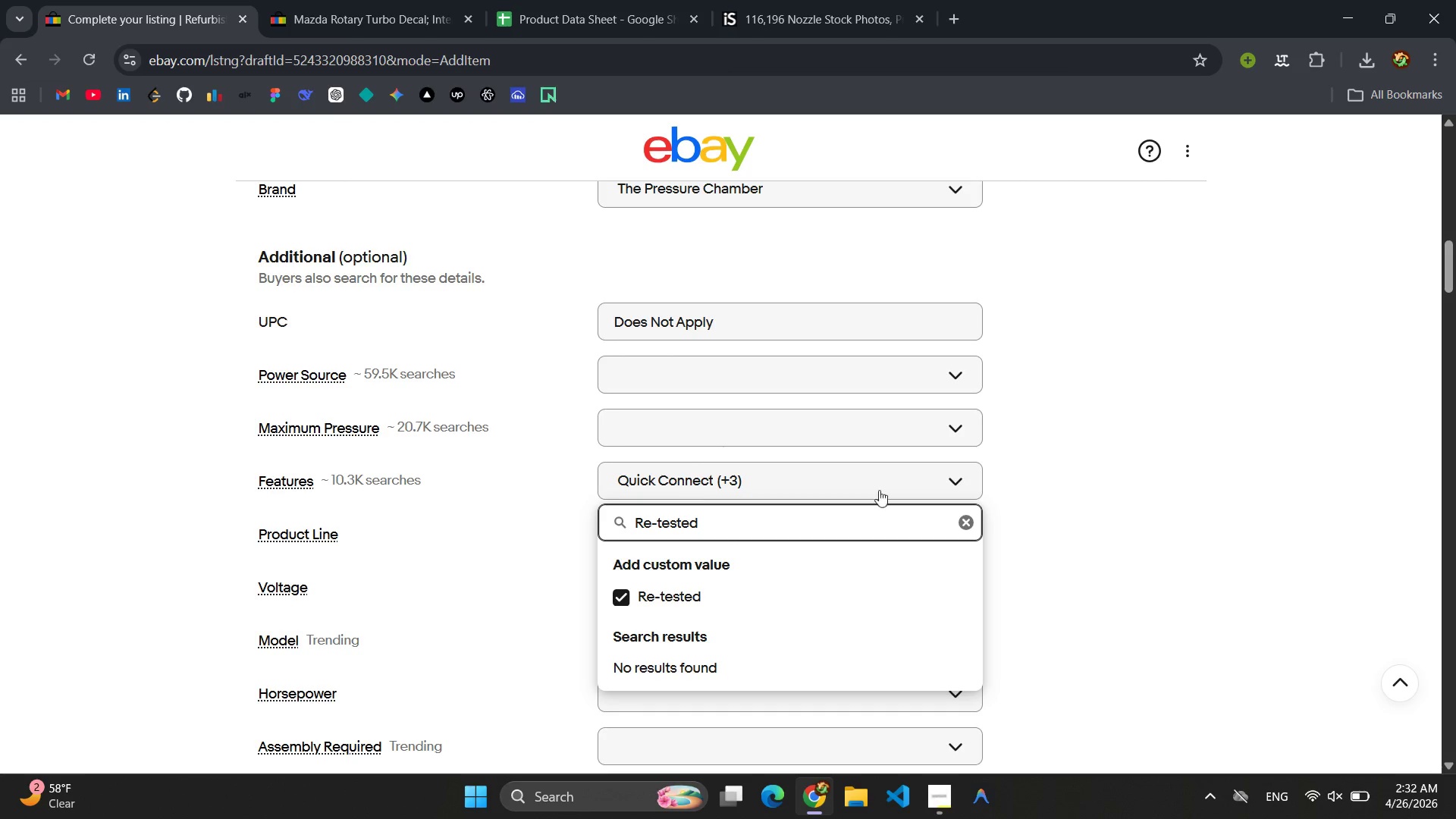 
left_click([1303, 484])
 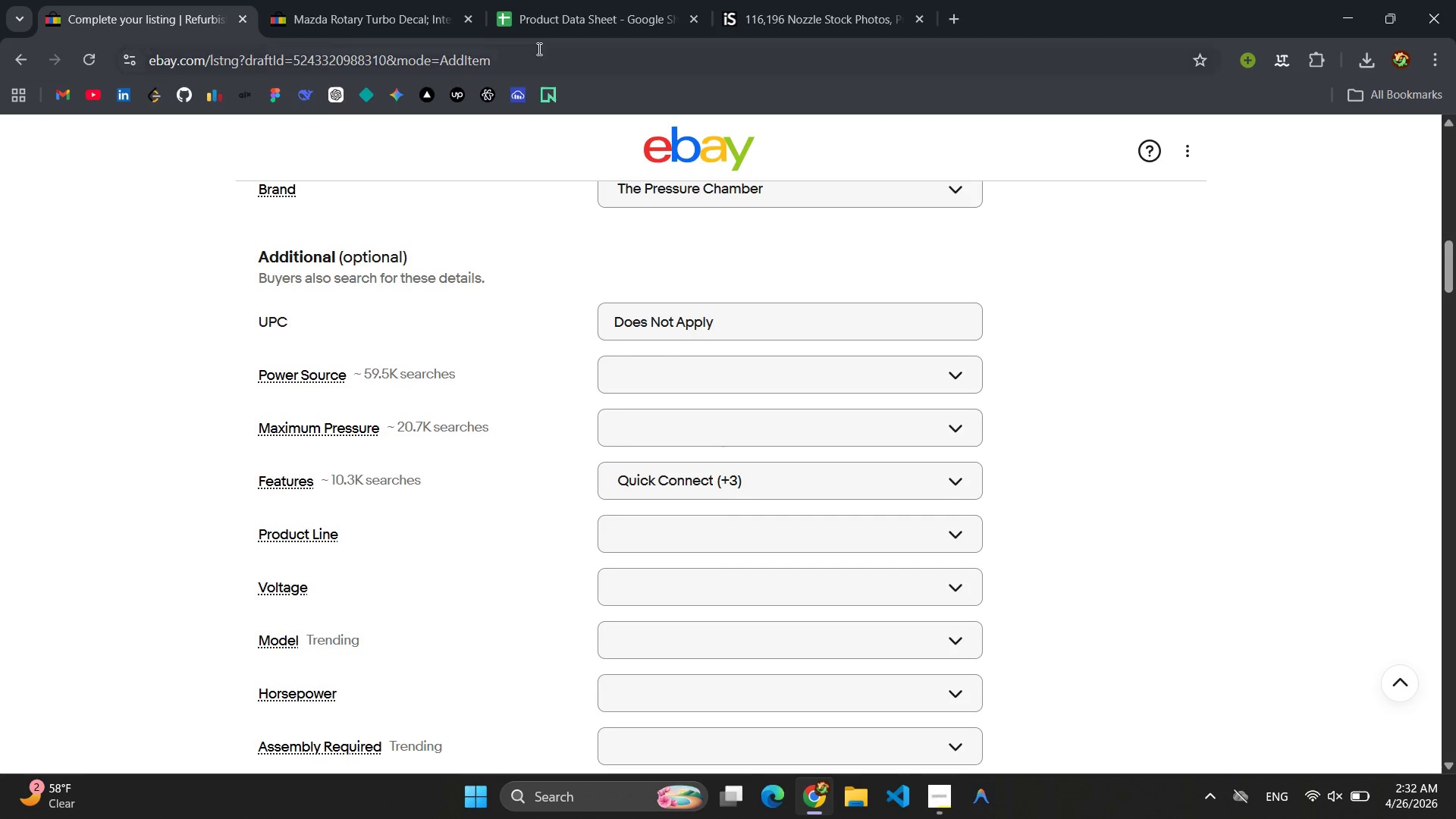 
left_click([560, 0])
 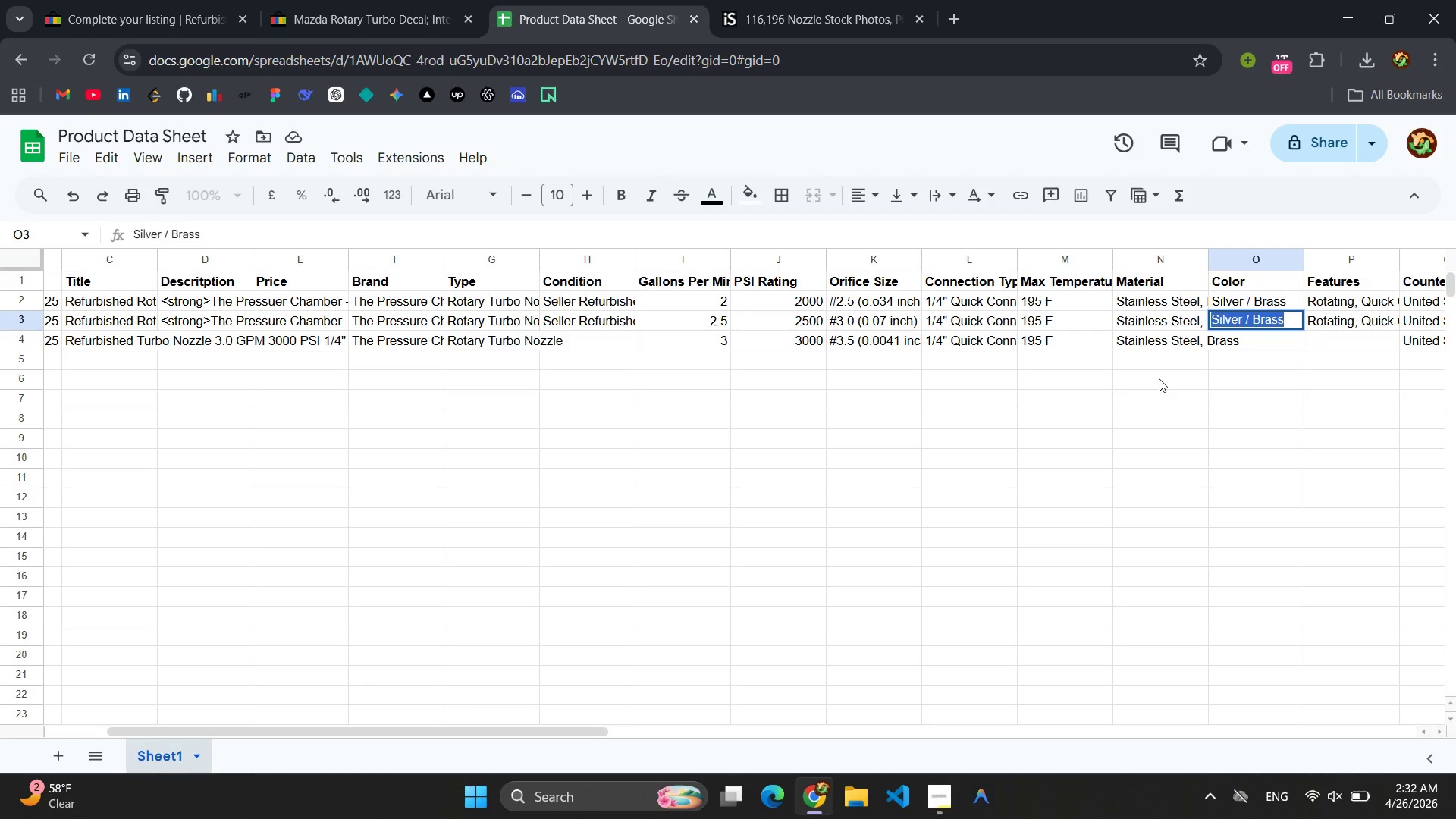 
right_click([1159, 378])
 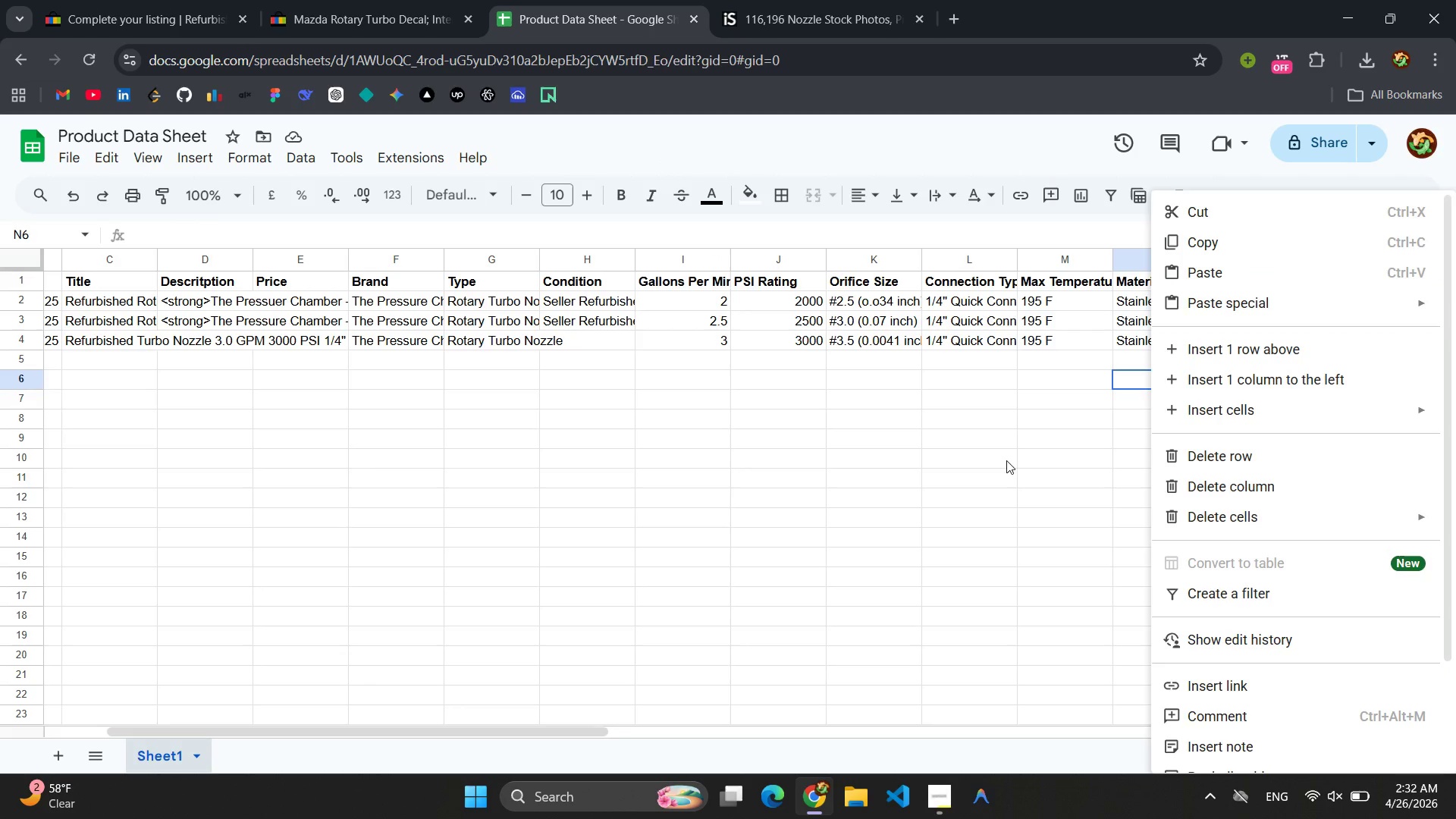 
left_click([976, 460])
 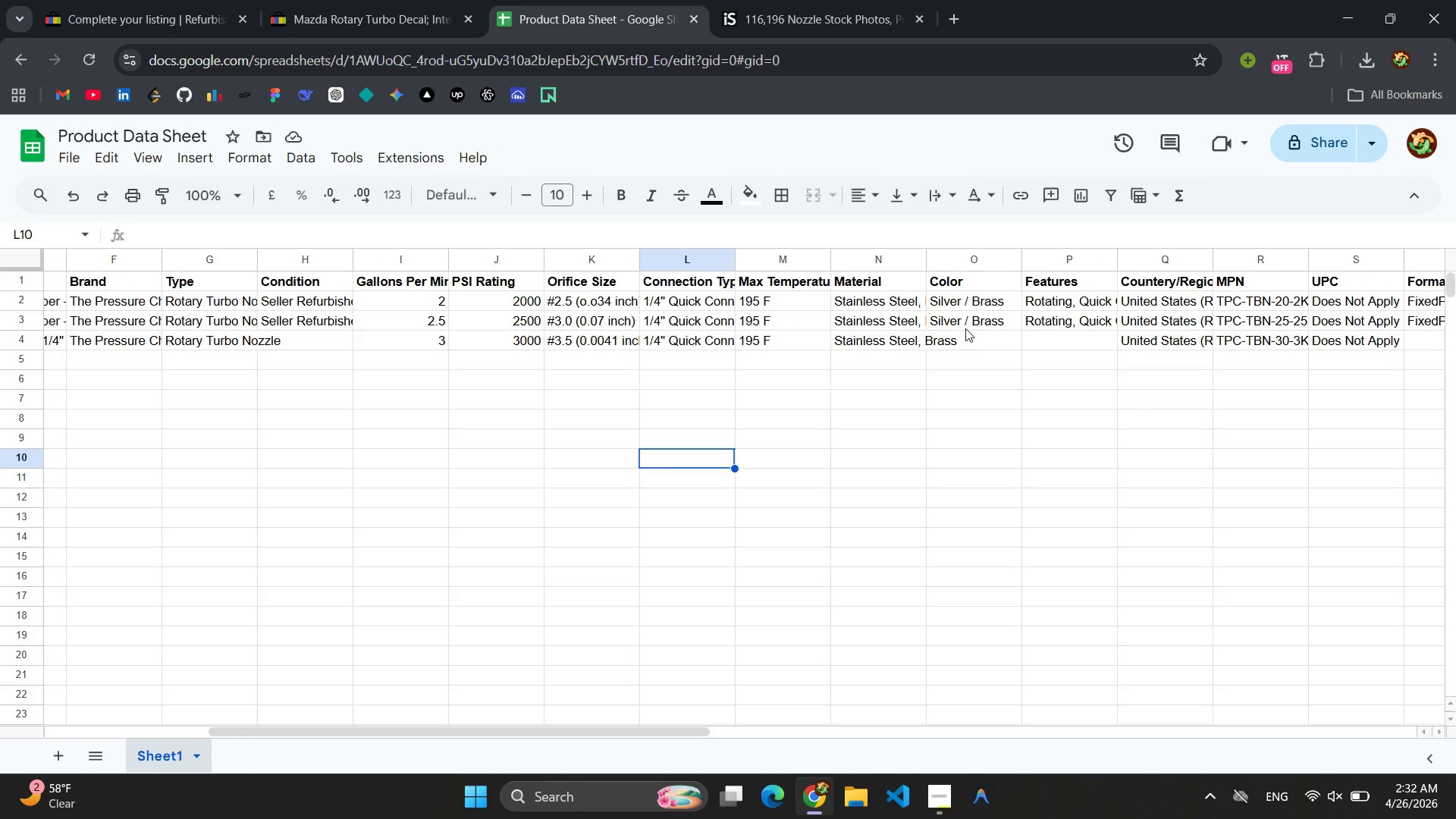 
double_click([965, 323])
 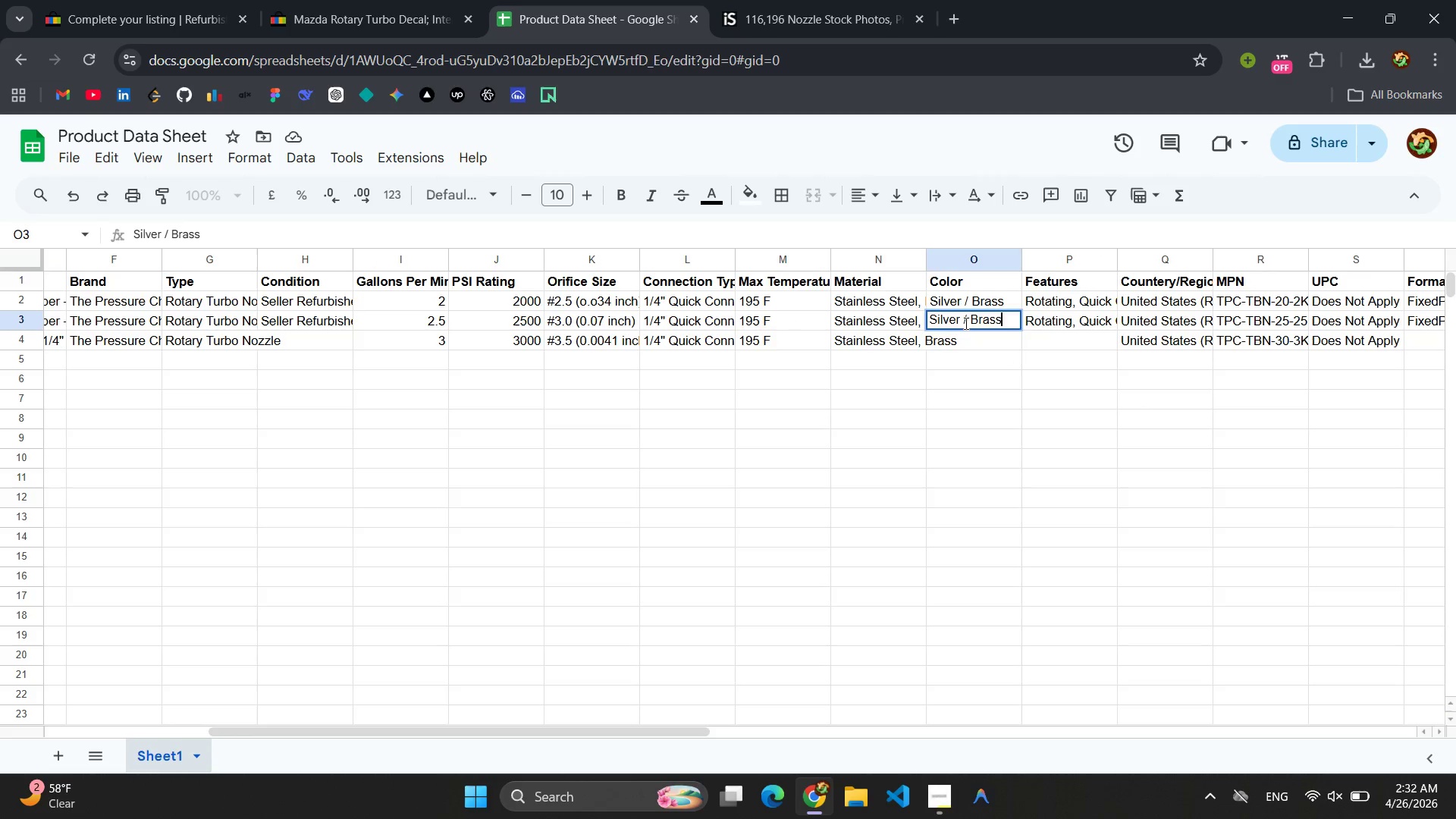 
triple_click([965, 323])
 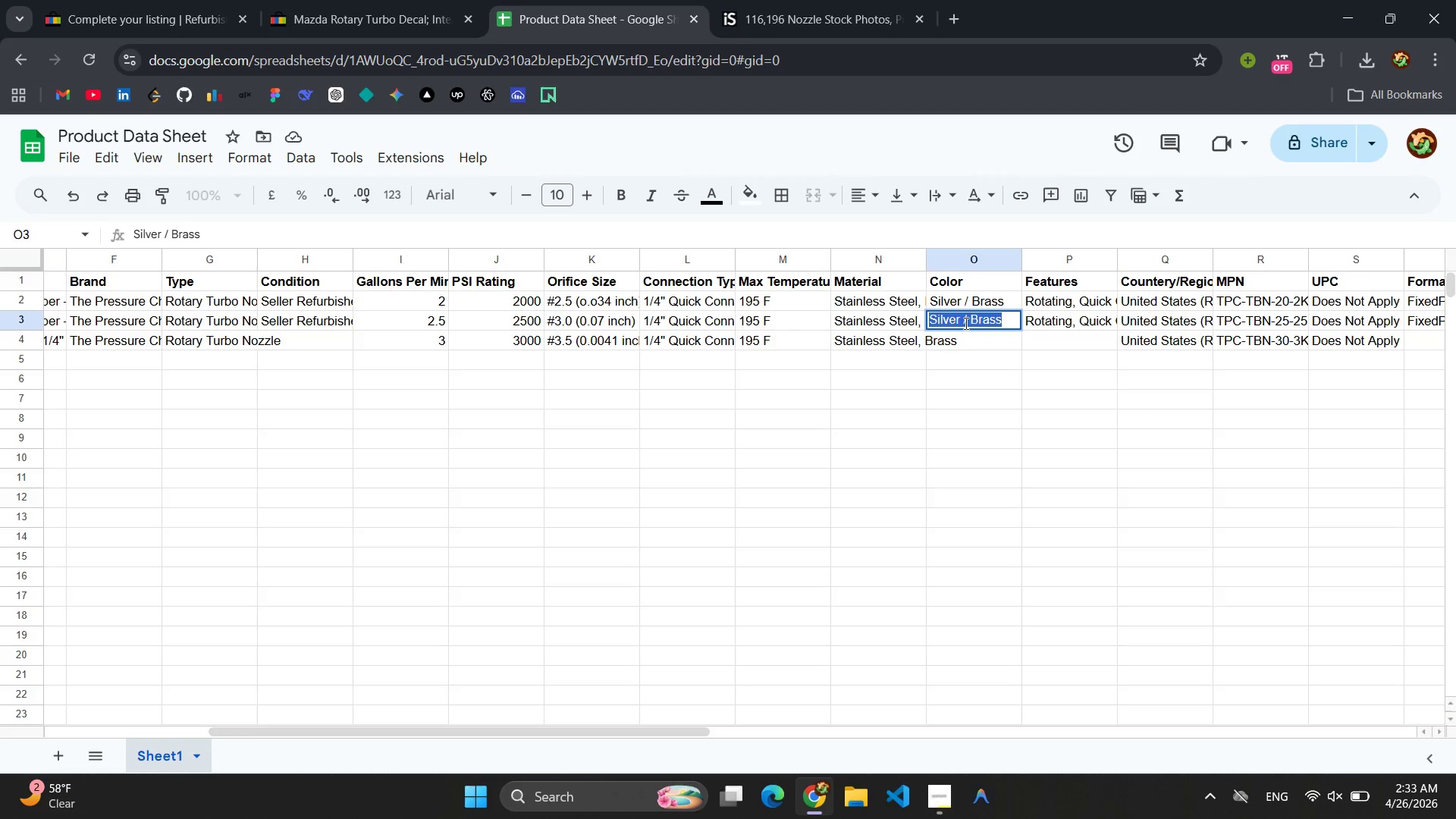 
key(Control+C)
 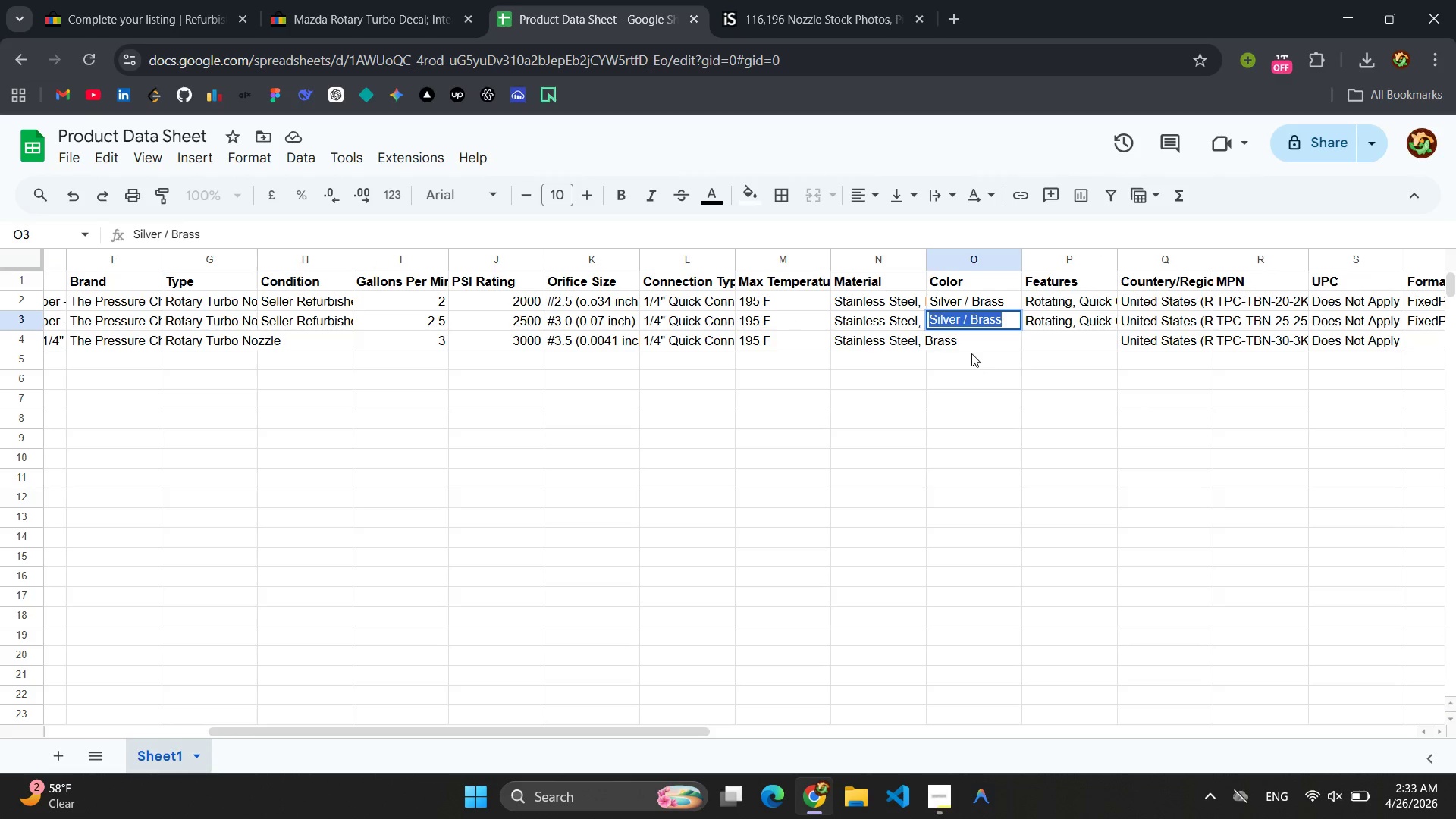 
left_click([974, 340])
 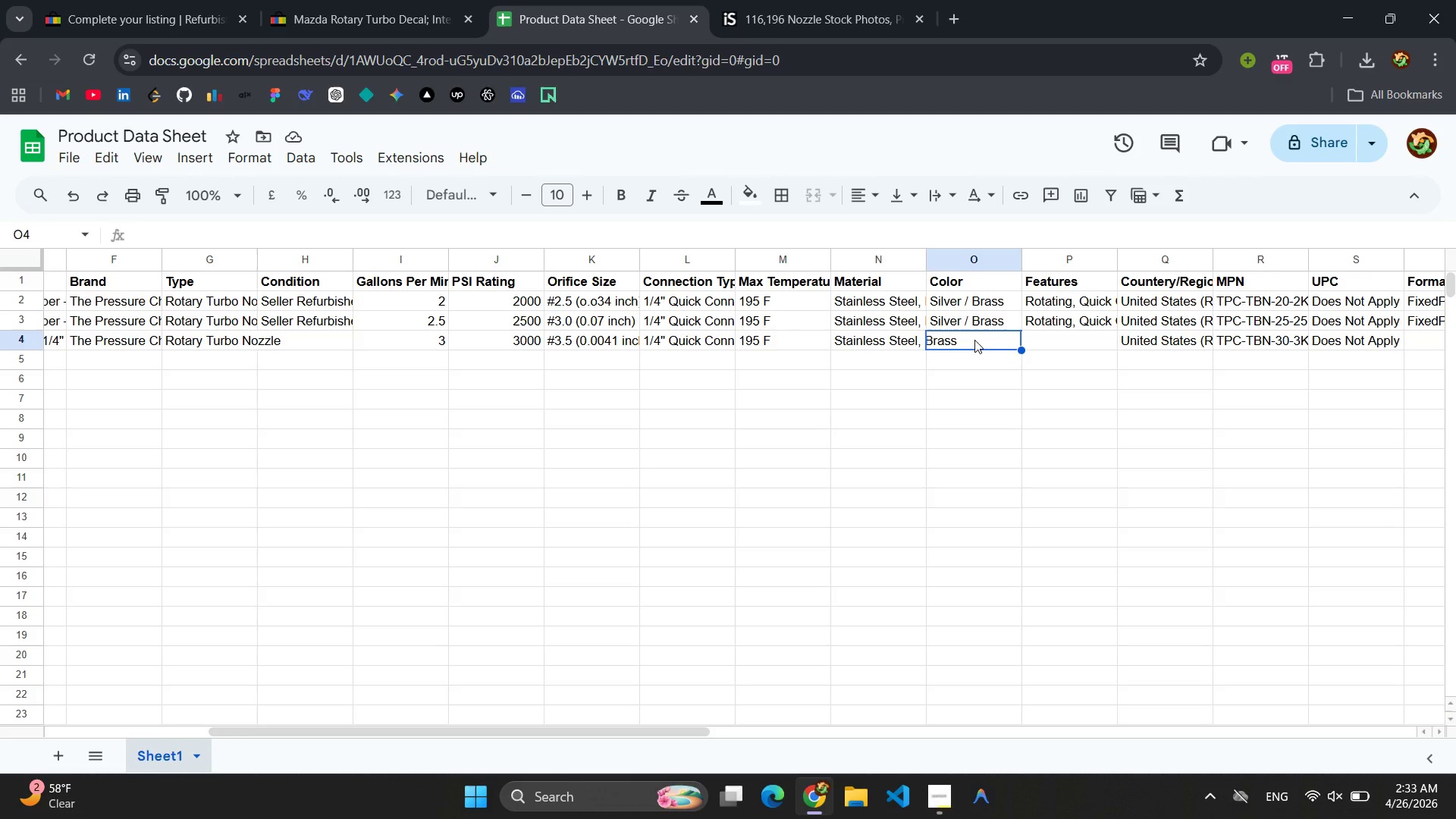 
key(Control+V)
 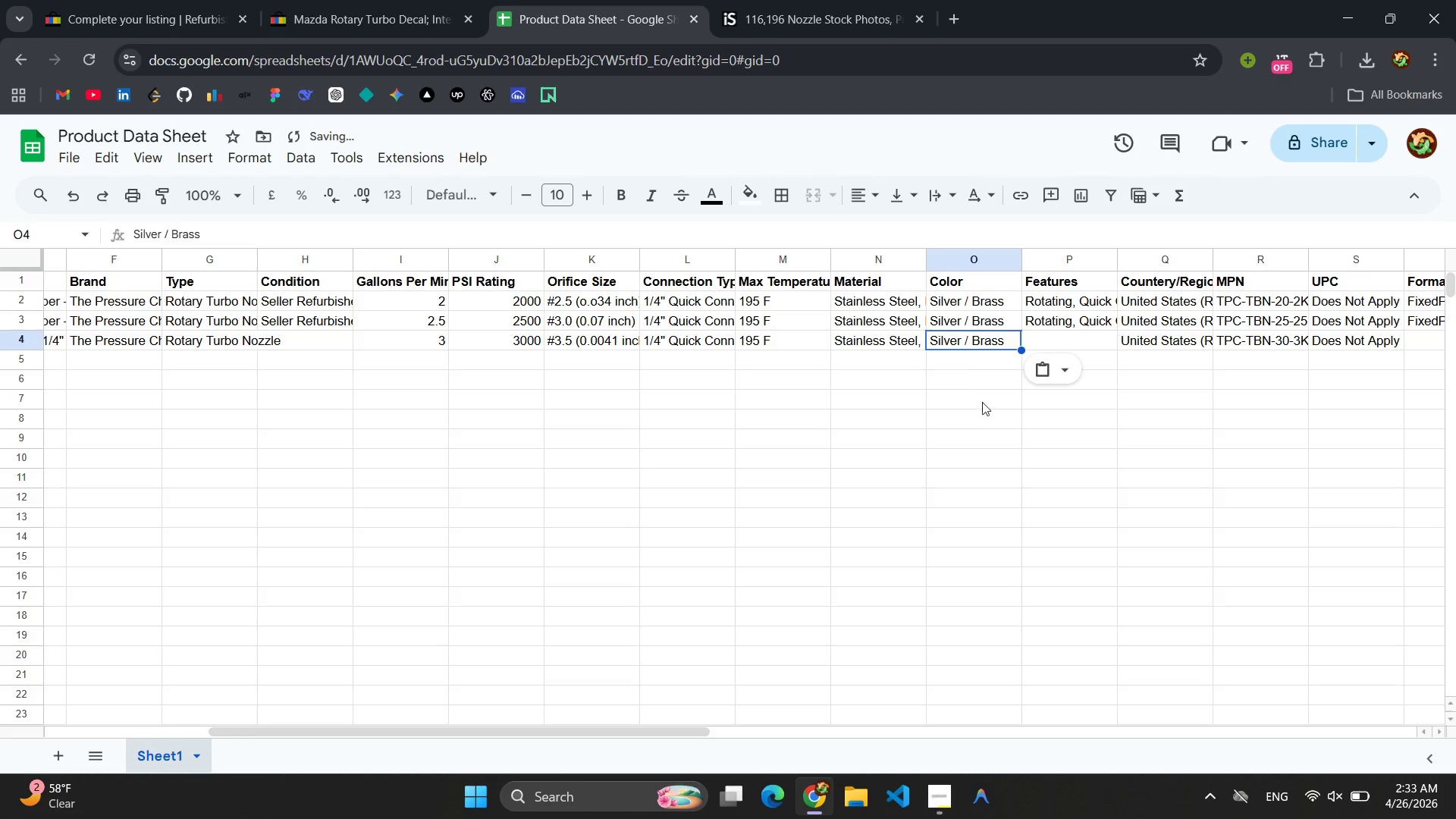 
left_click([981, 411])
 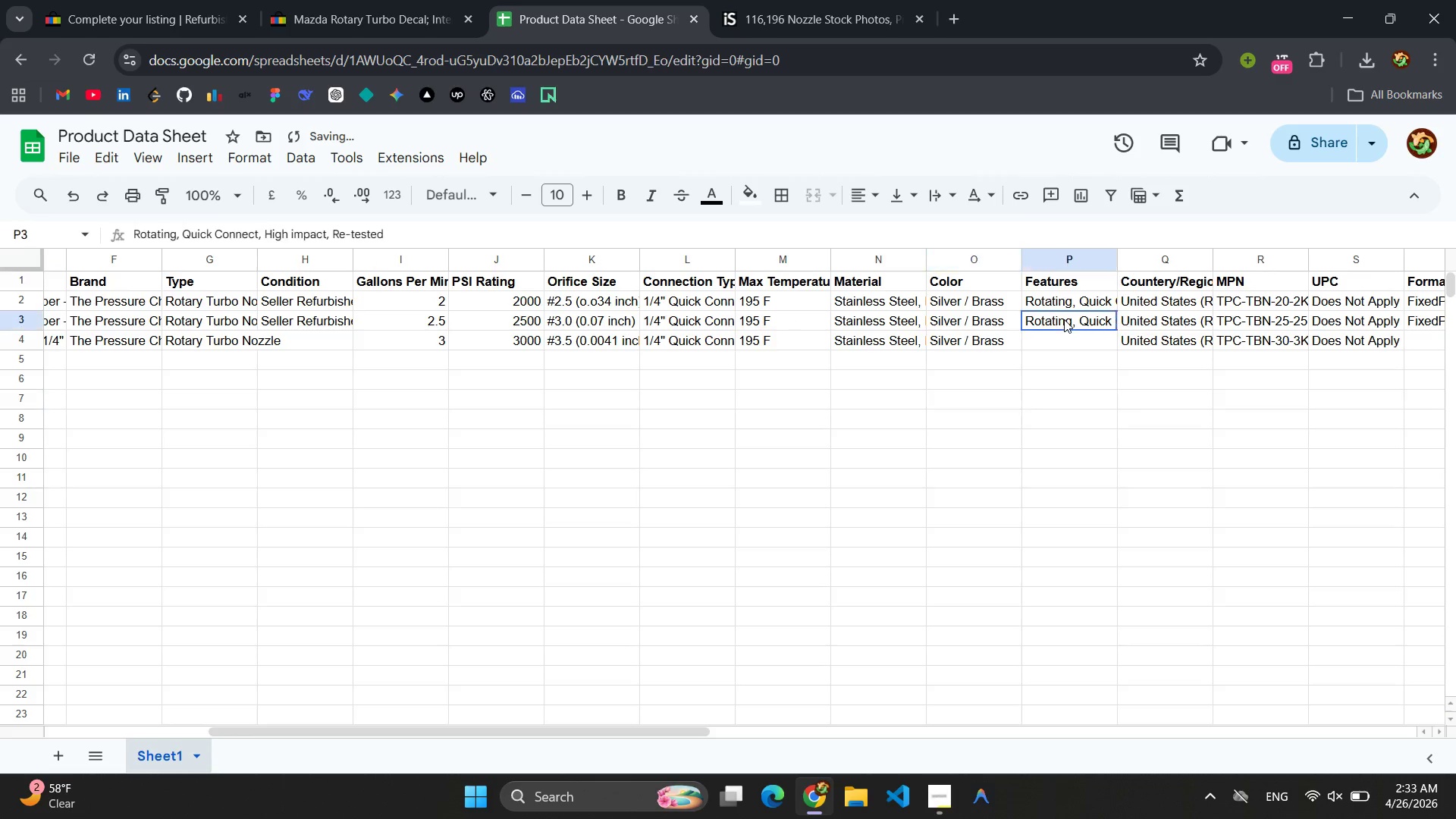 
double_click([1064, 319])
 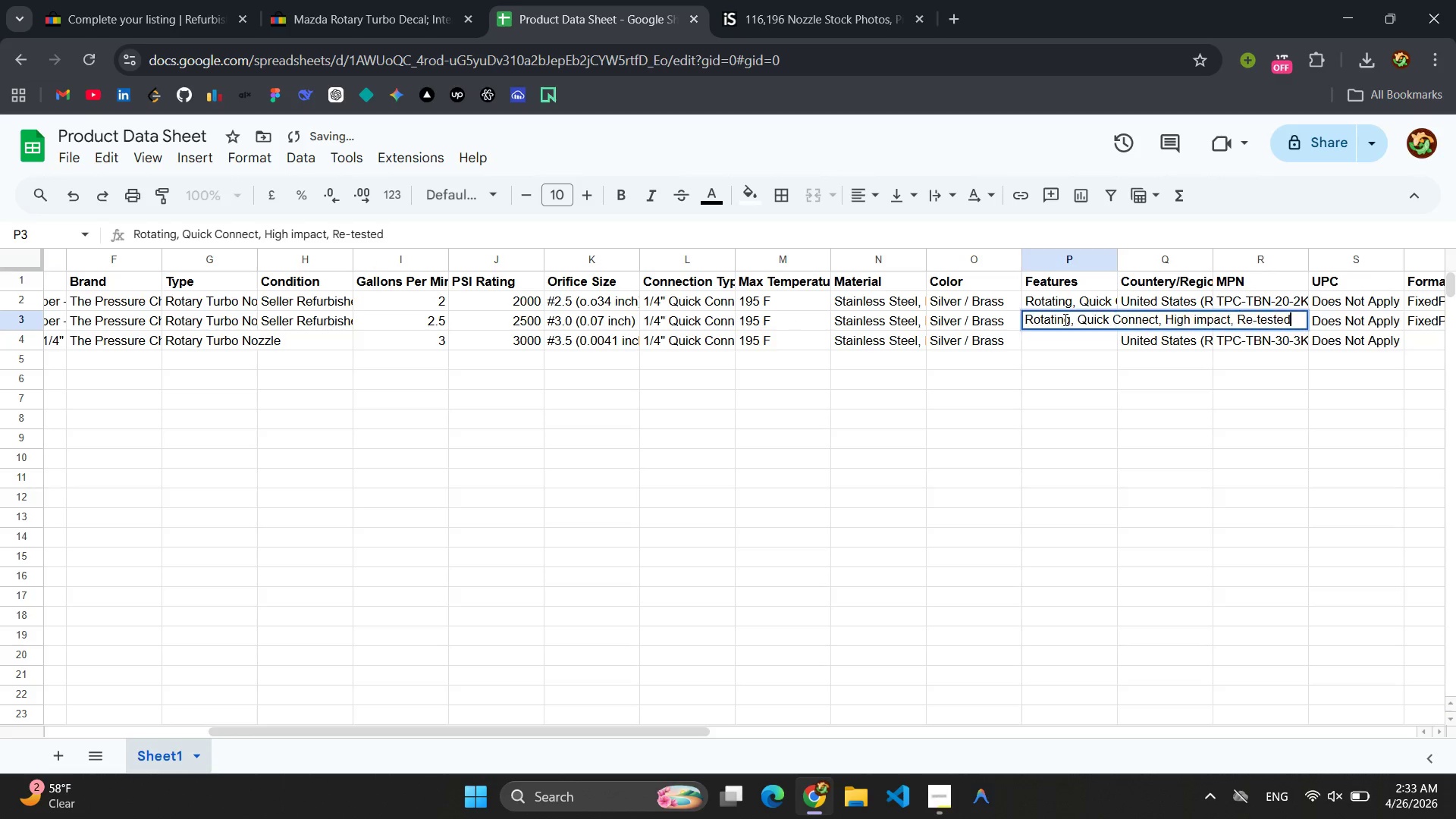 
triple_click([1064, 319])
 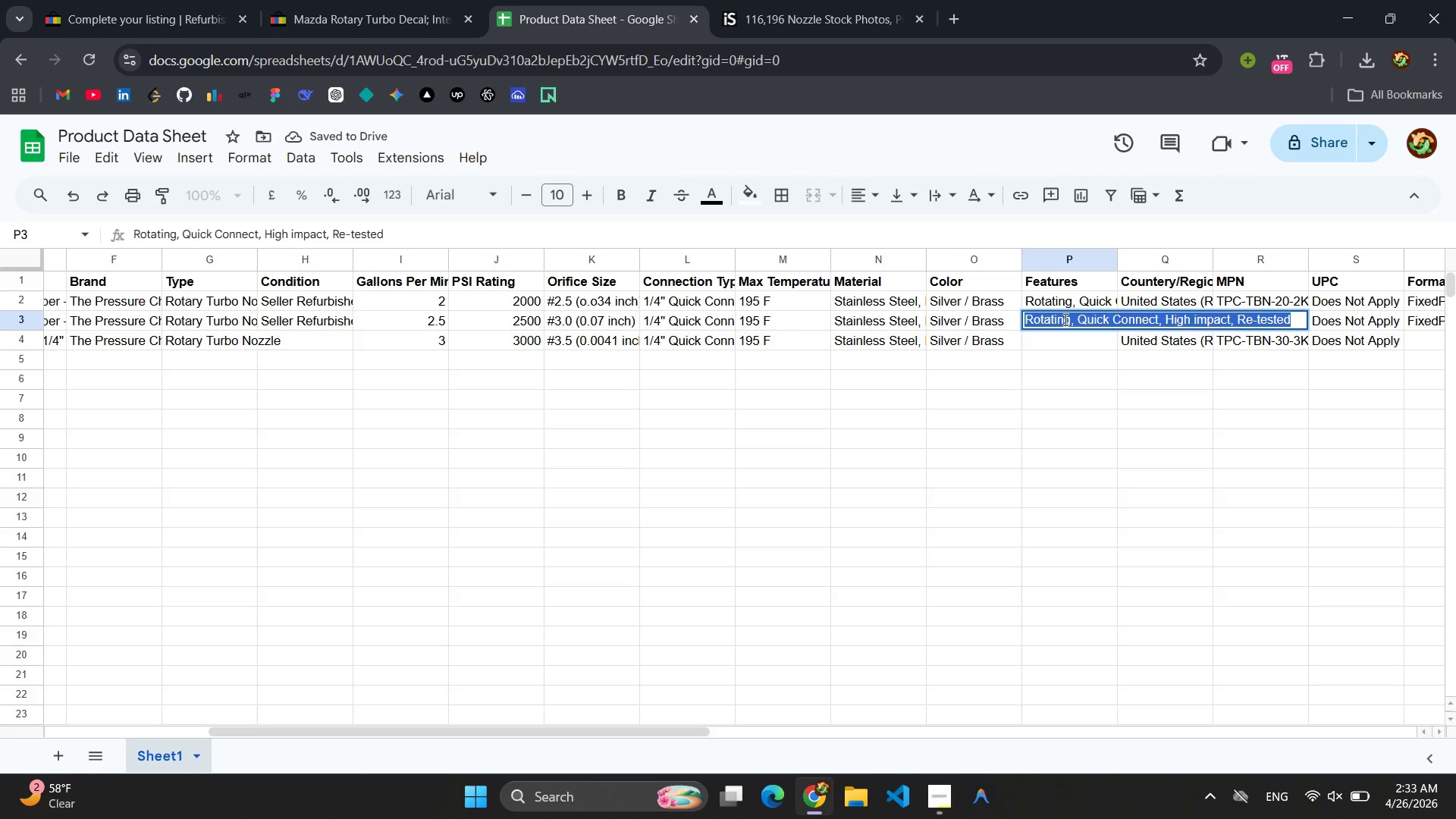 
key(Control+C)
 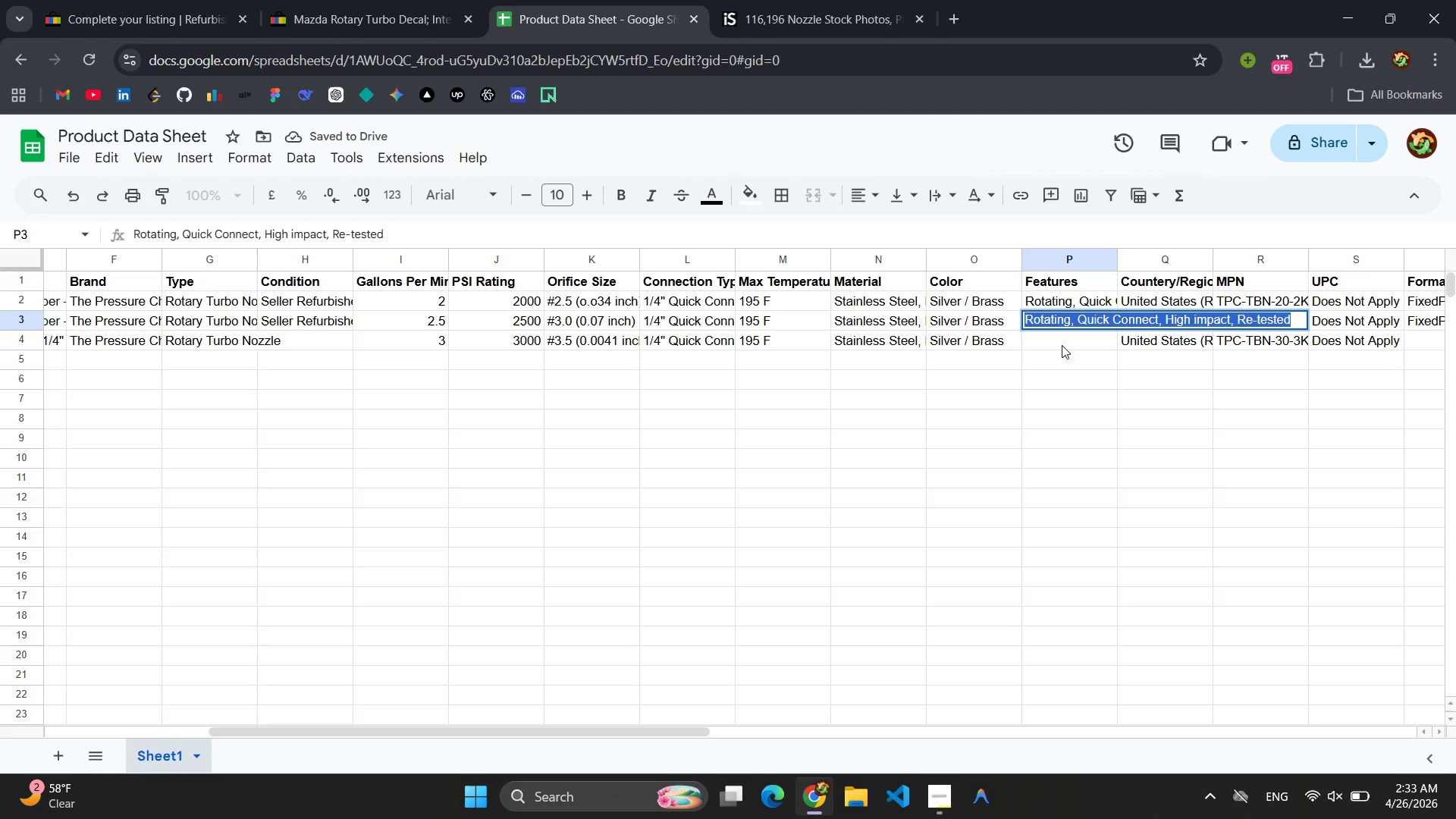 
left_click([1058, 344])
 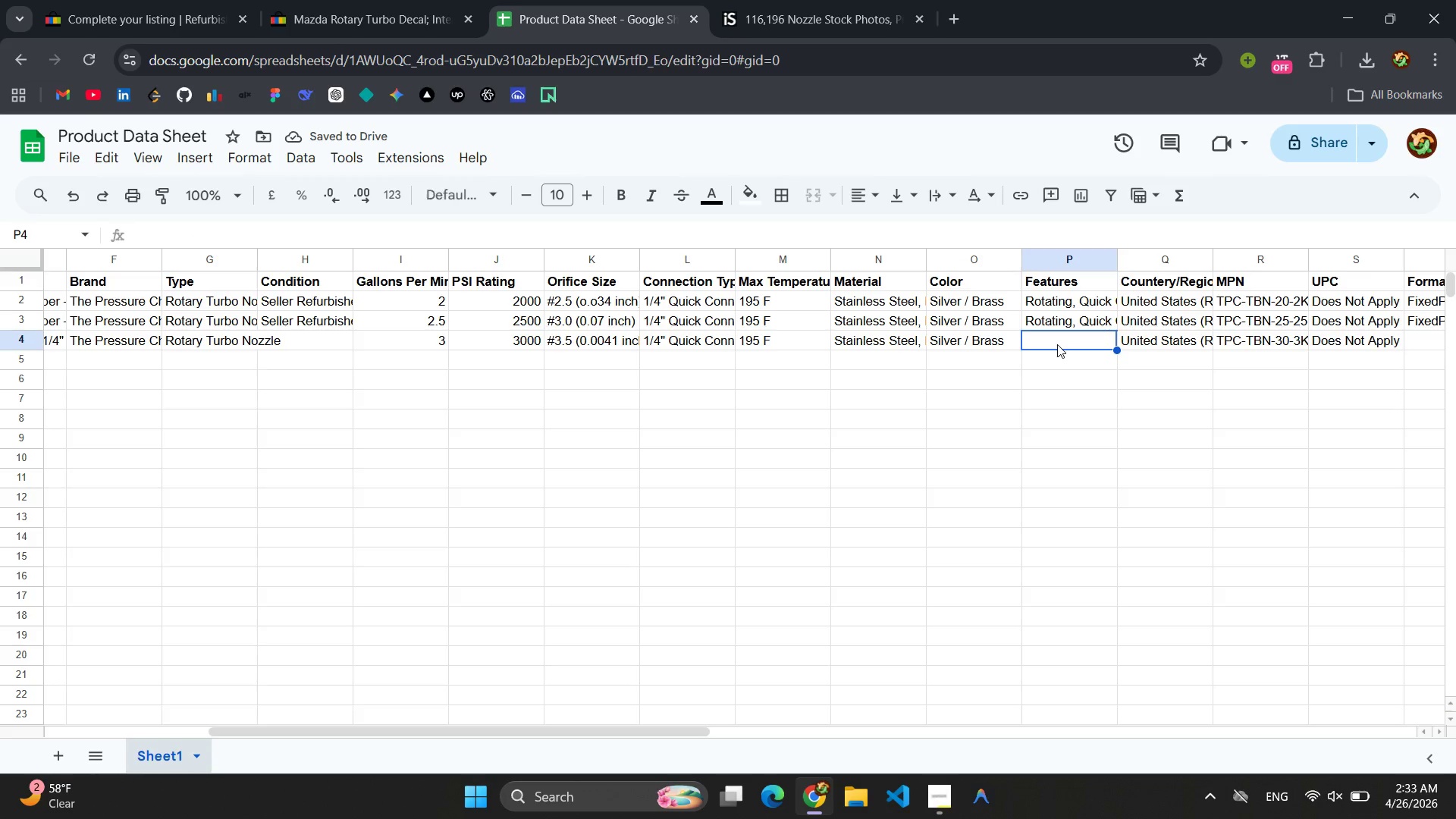 
key(Control+V)
 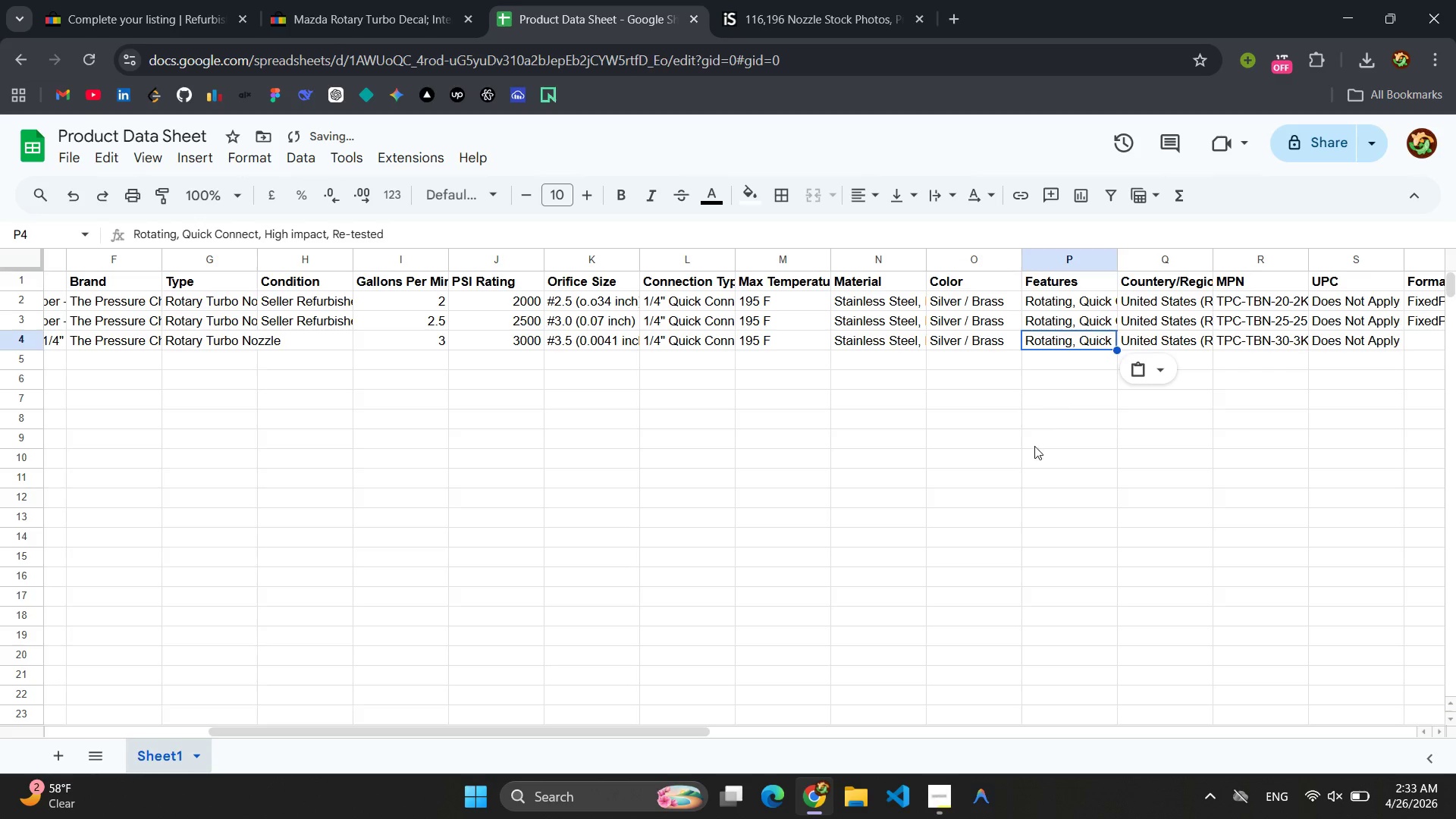 
left_click([1034, 447])
 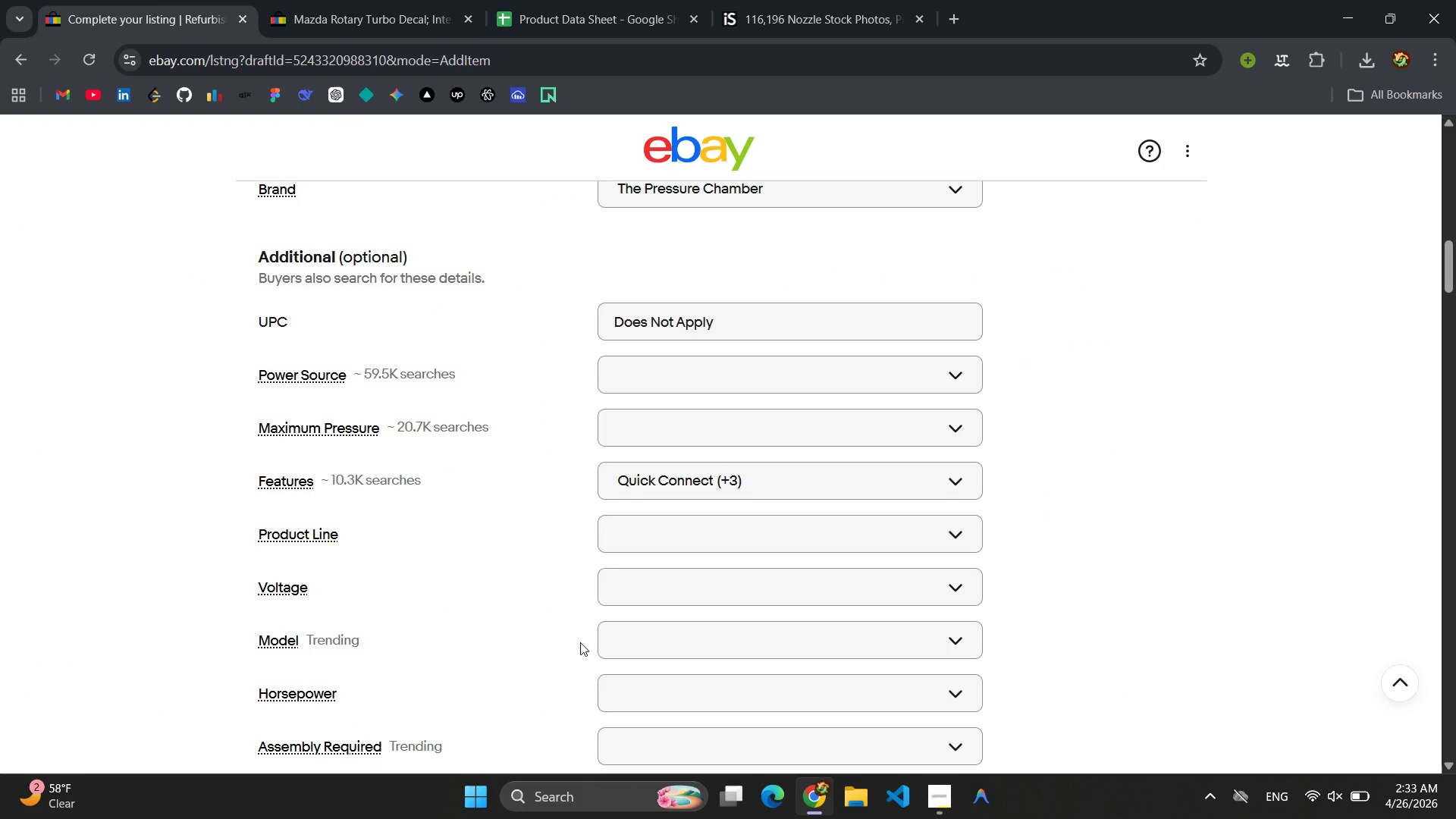 
wait(7.37)
 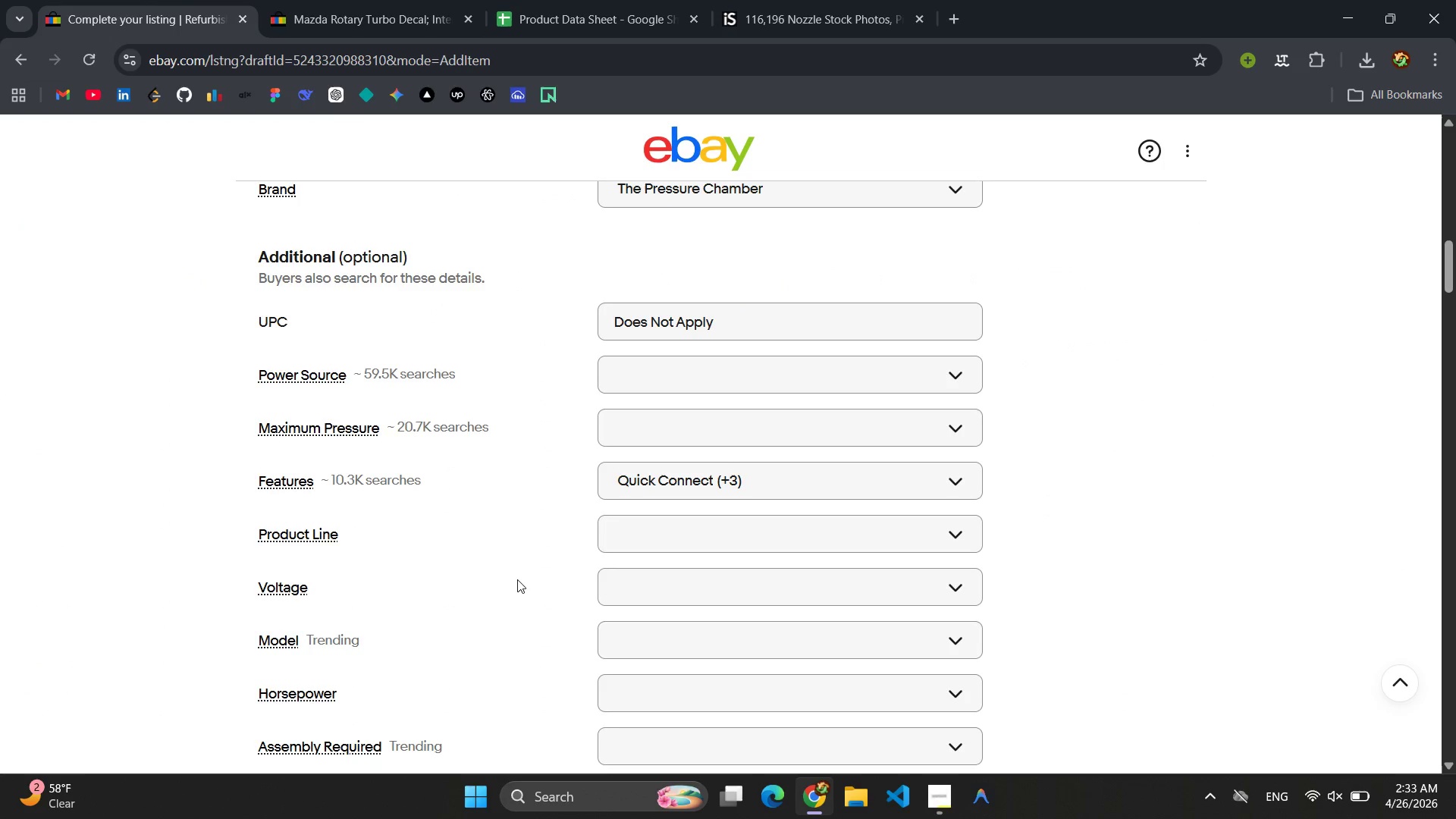 
mouse_move([434, 2])
 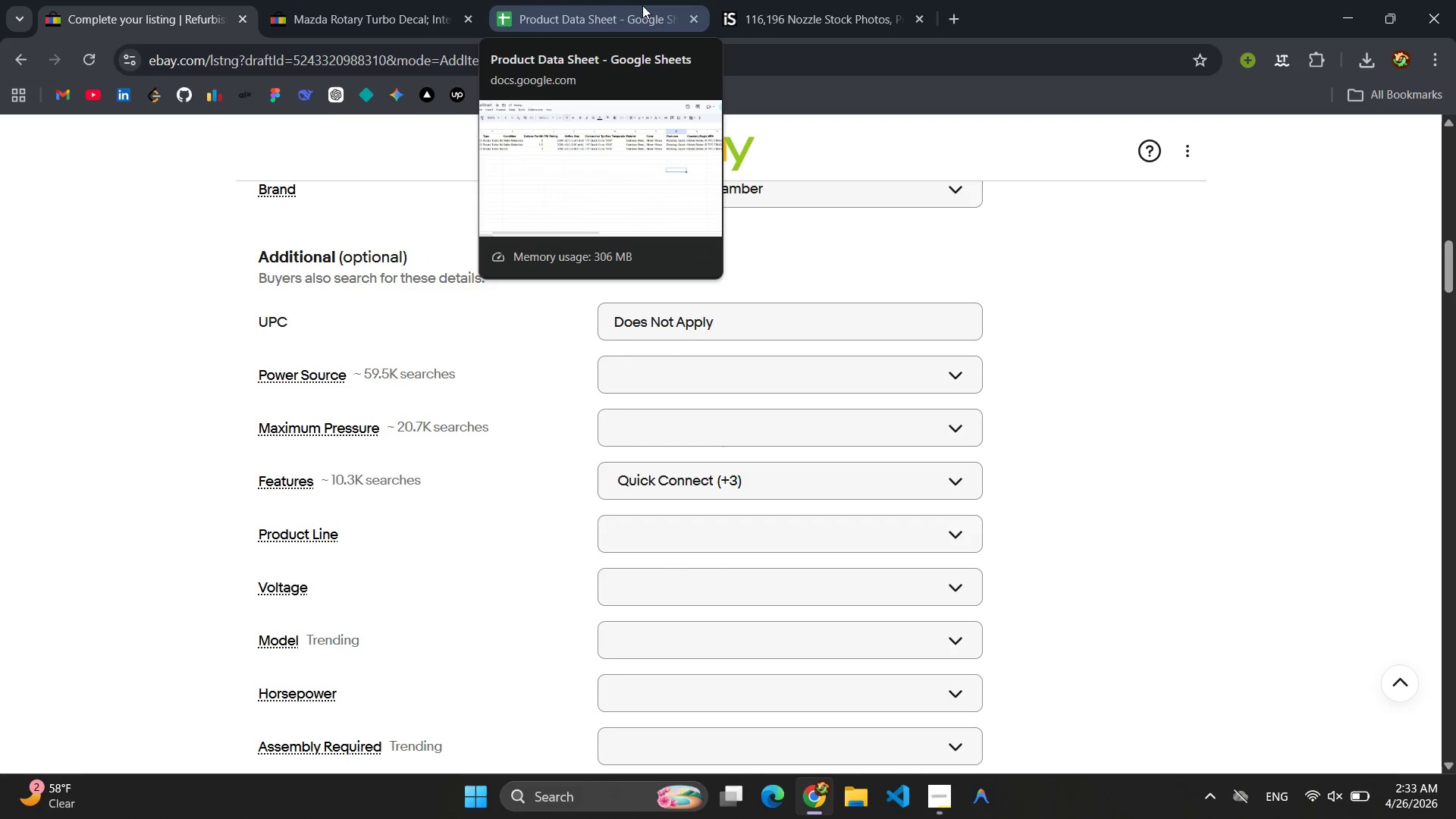 
left_click([642, 5])
 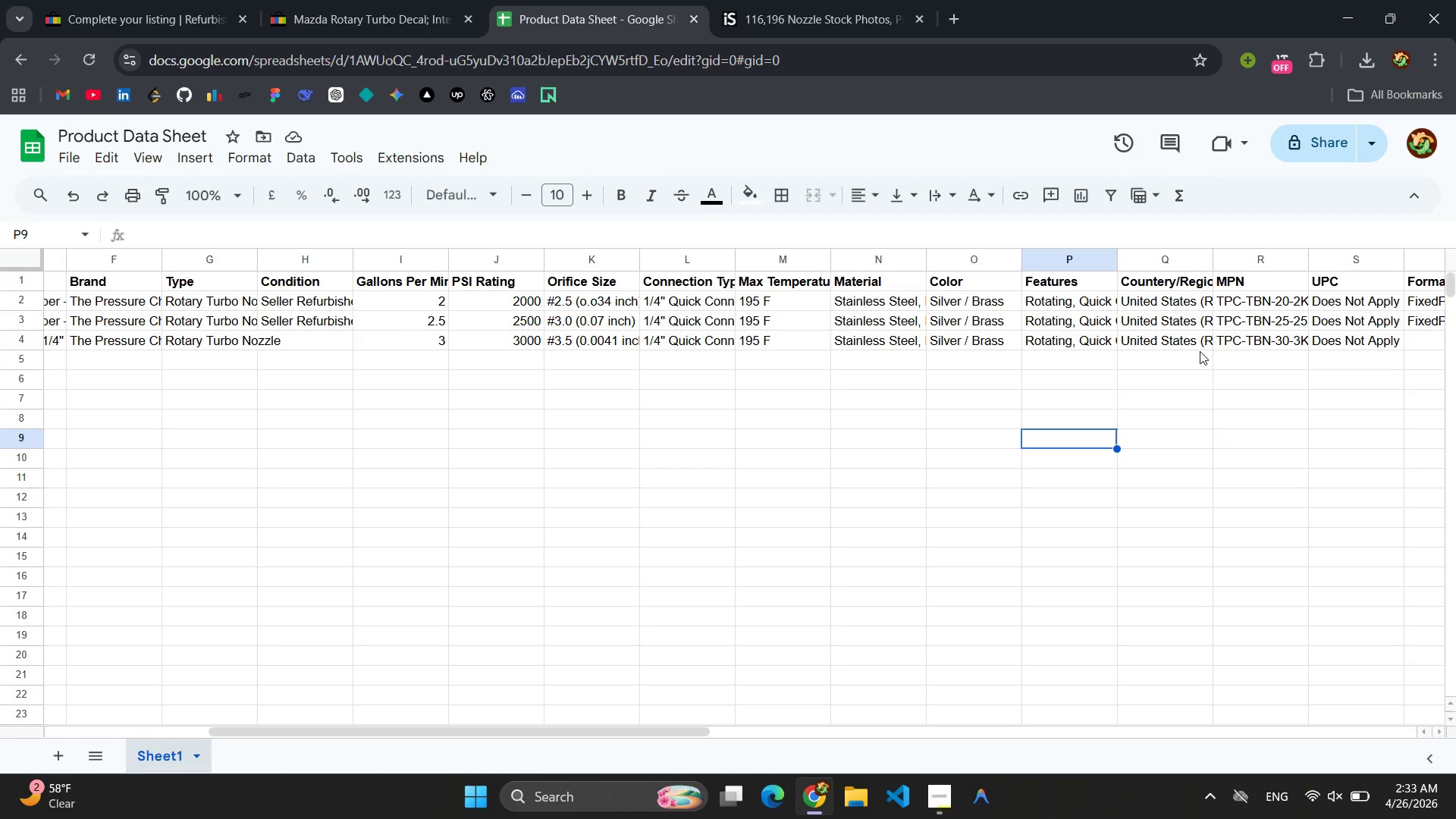 
wait(10.05)
 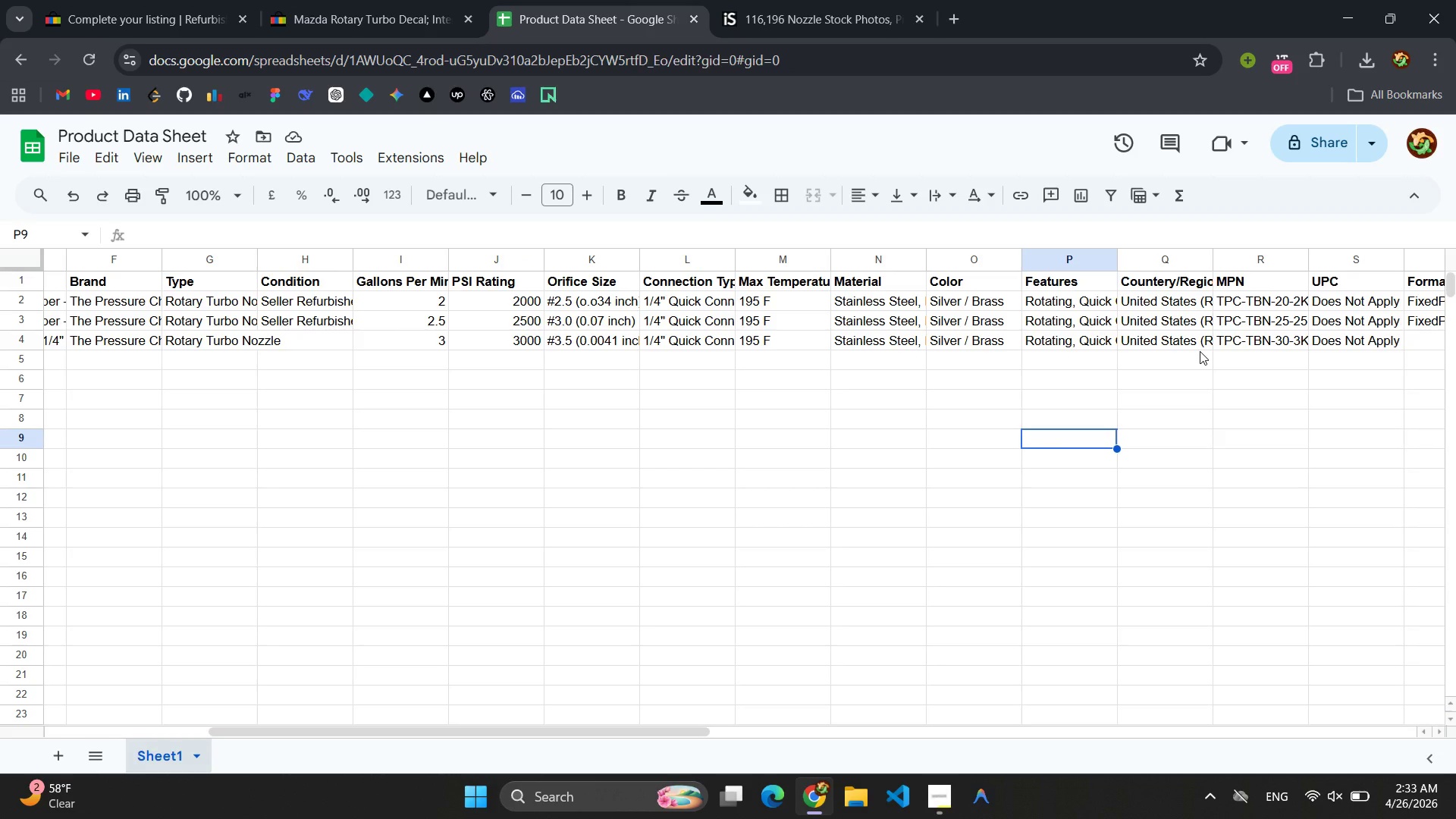 
left_click([758, 340])
 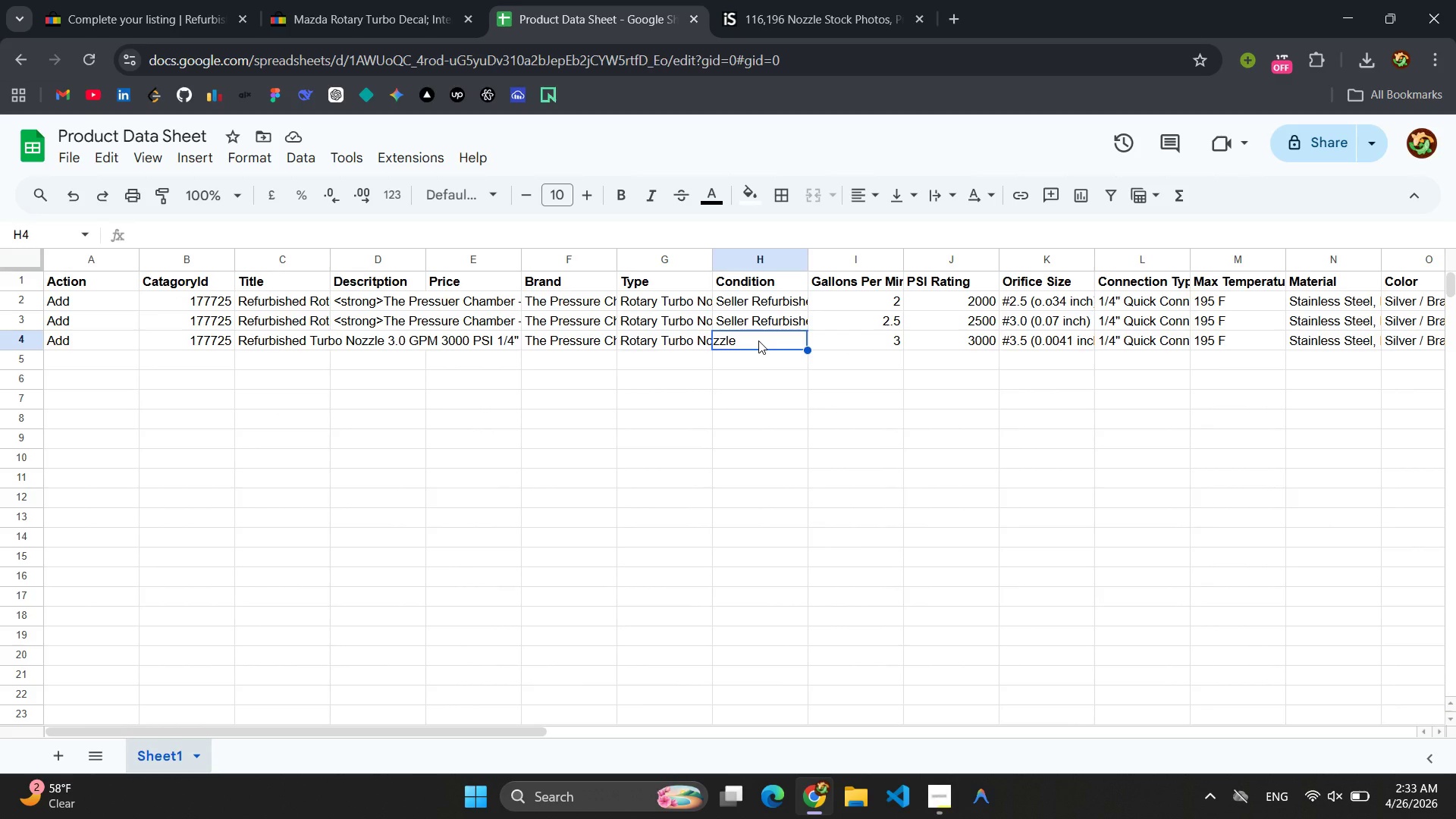 
type(Sel)
key(Tab)
 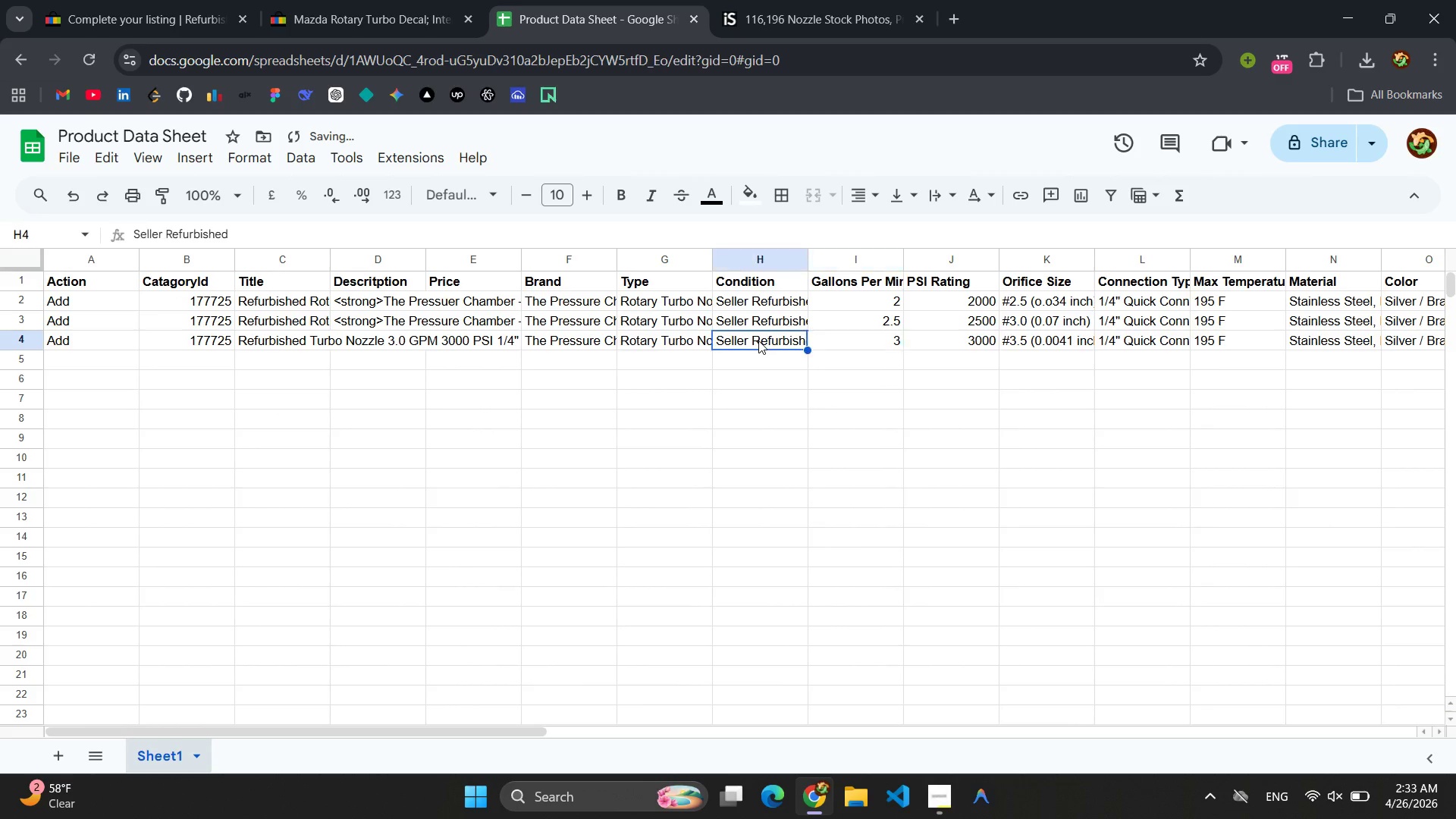 
double_click([758, 340])
 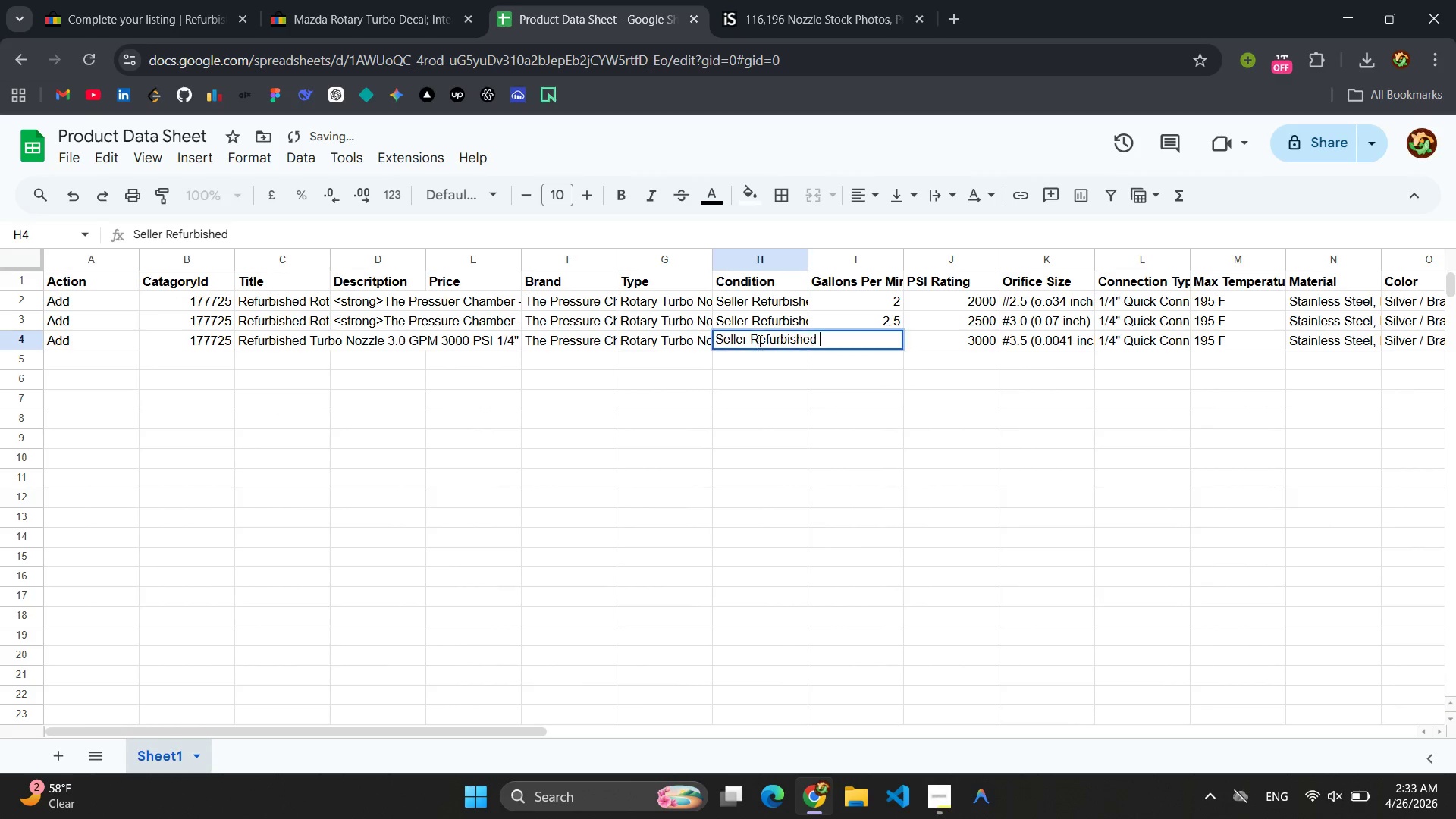 
triple_click([758, 340])
 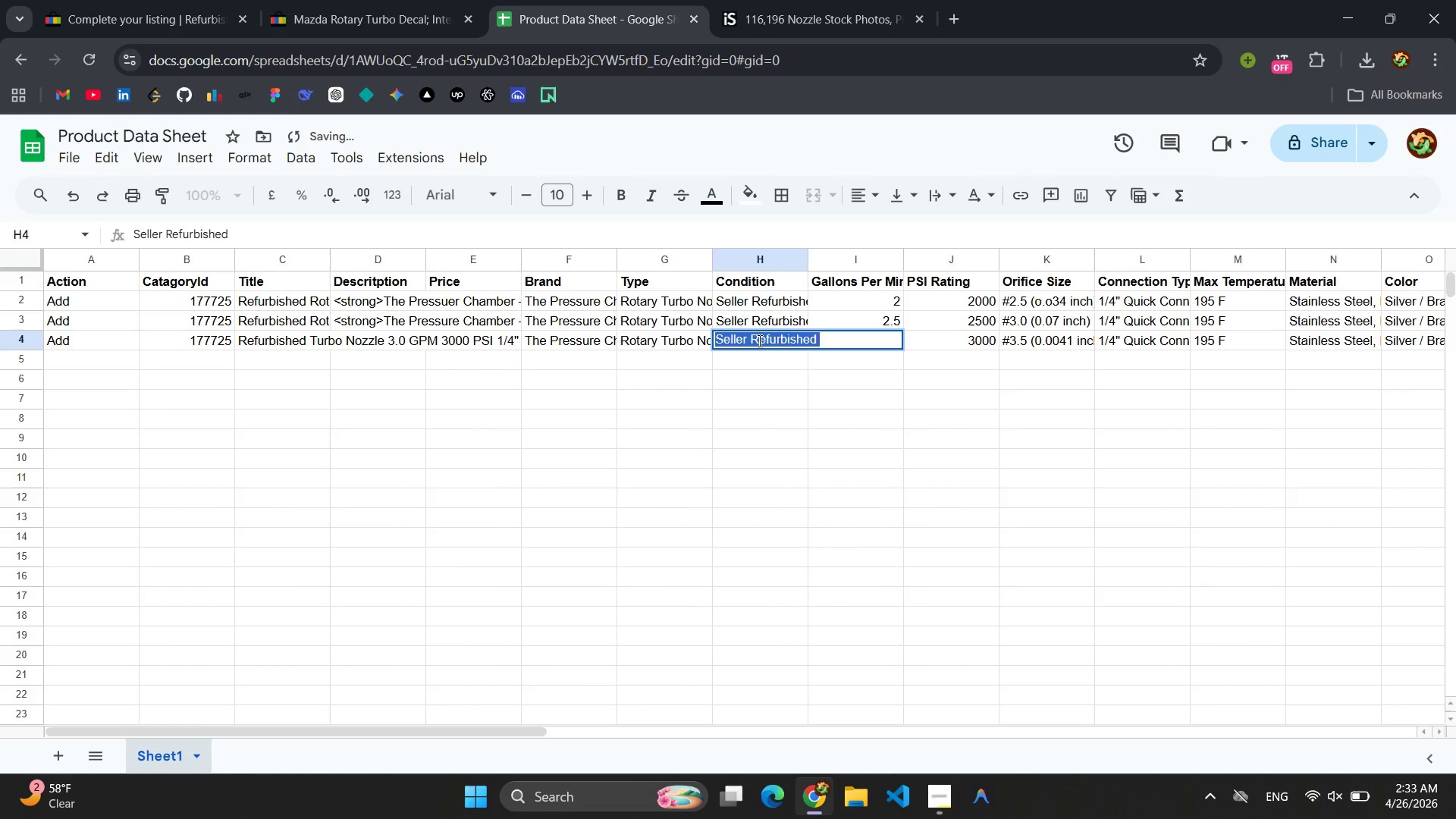 
key(Control+C)
 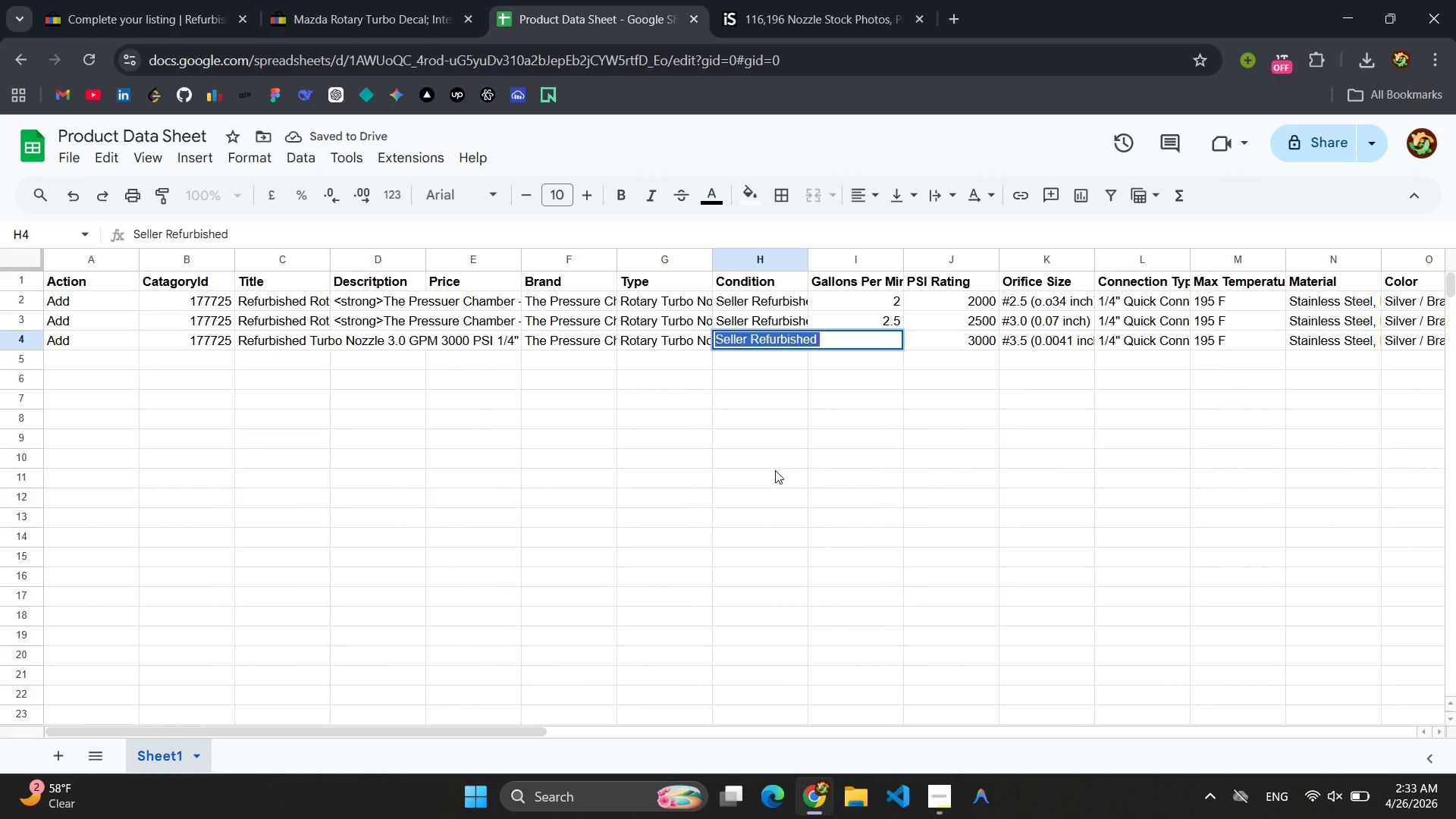 
left_click([775, 470])
 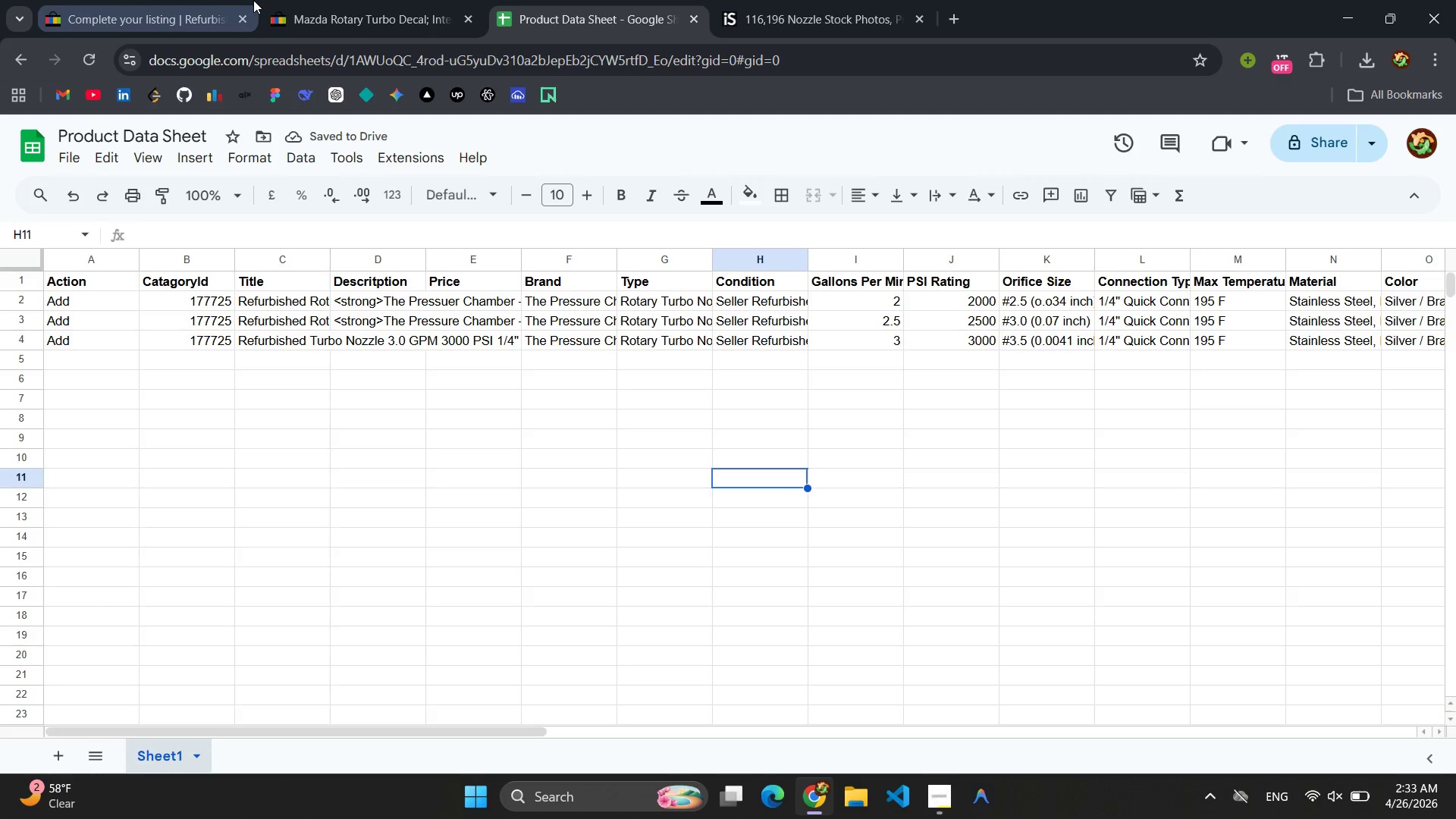 
left_click([110, 0])
 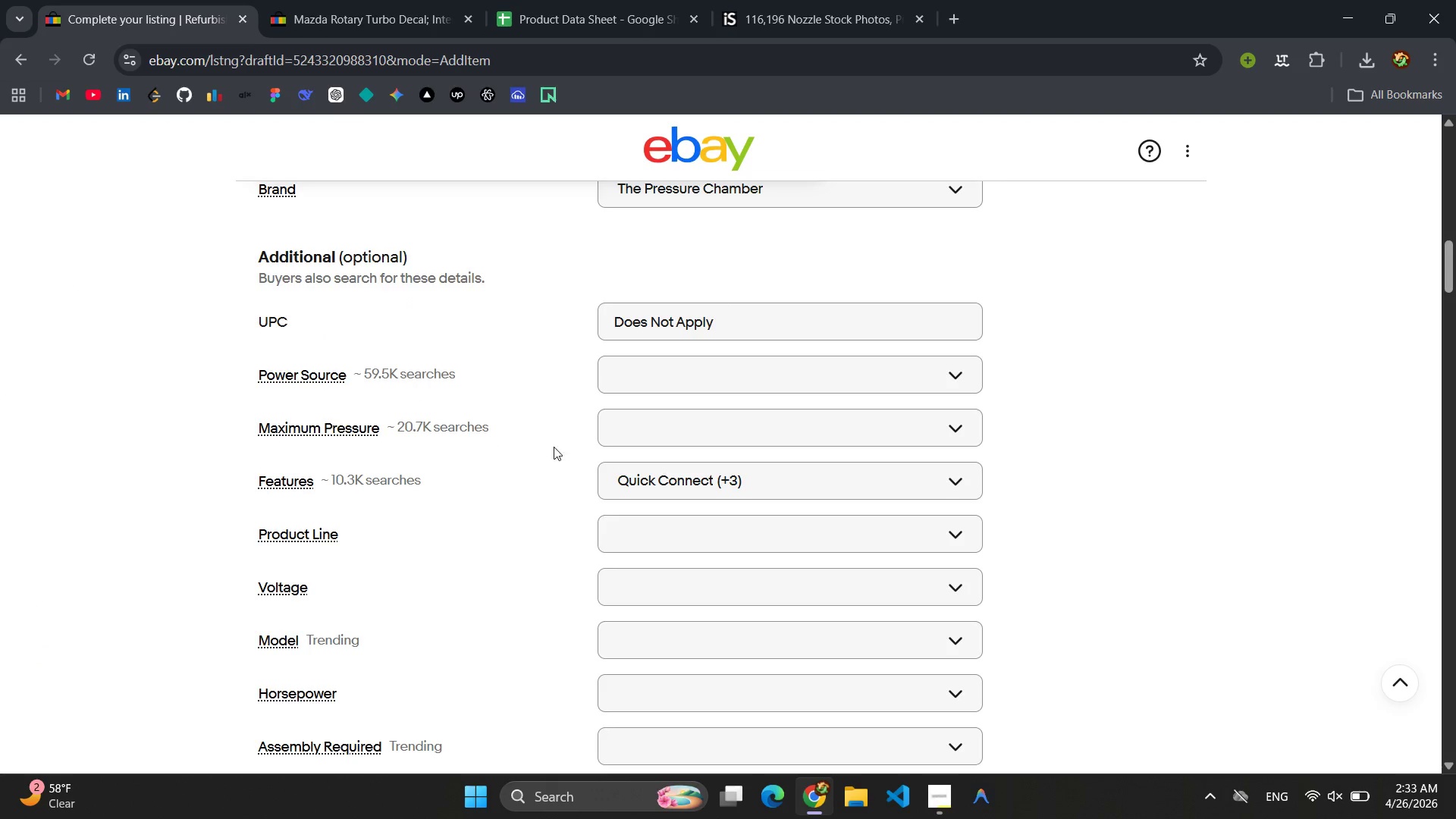 
scroll: coordinate [692, 388], scroll_direction: down, amount: 23.0
 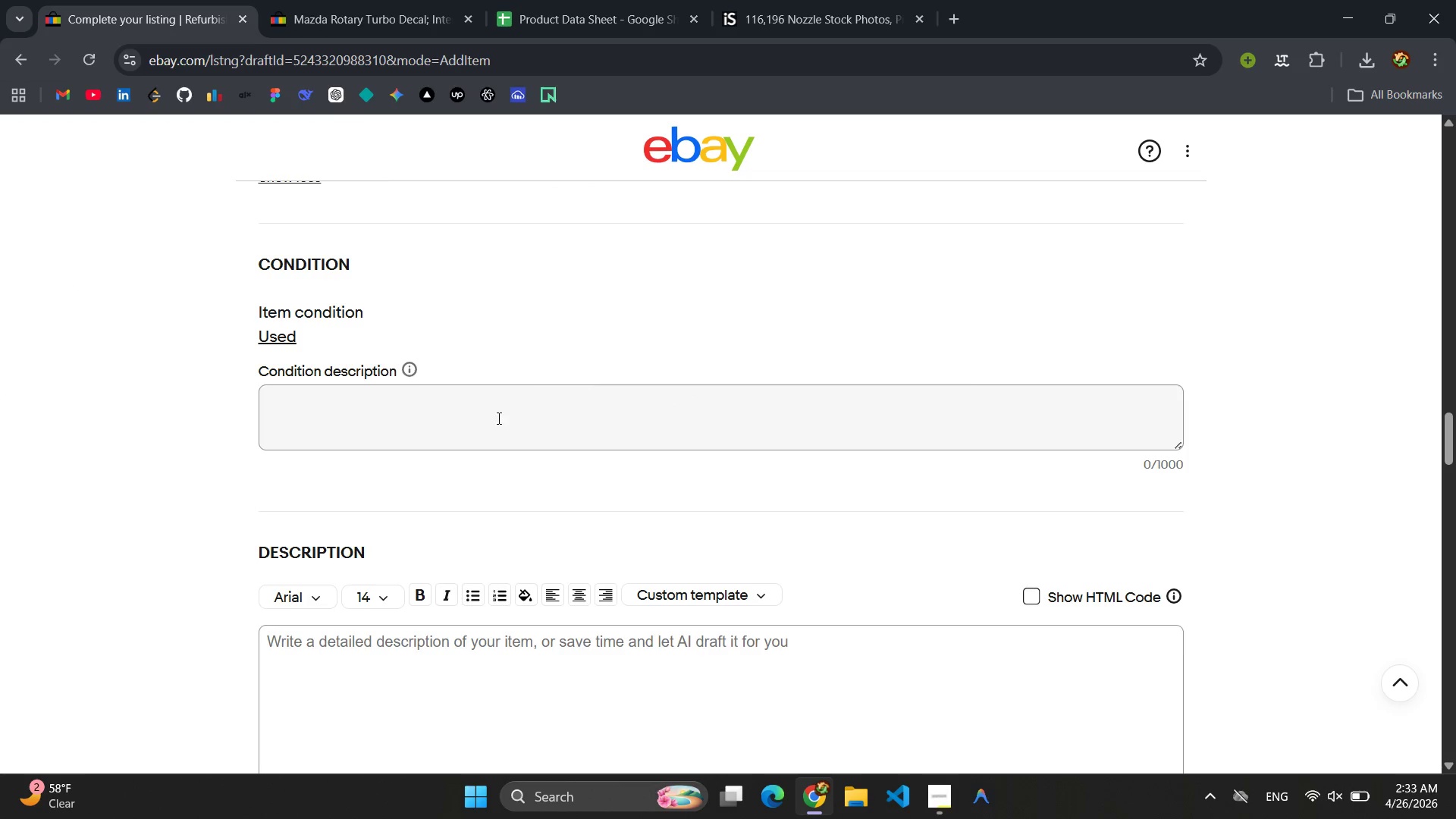 
left_click([480, 425])
 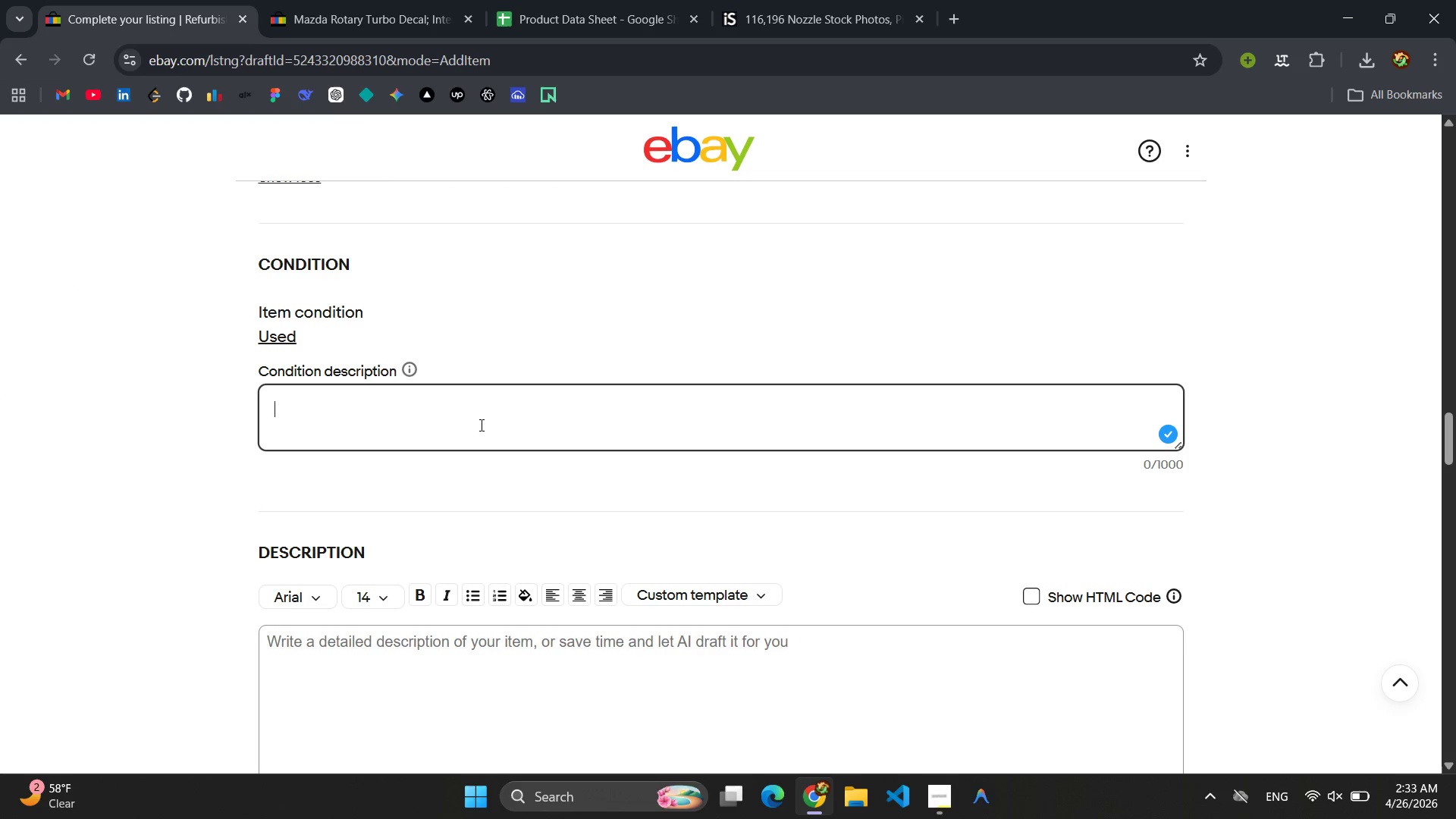 
key(Control+V)
 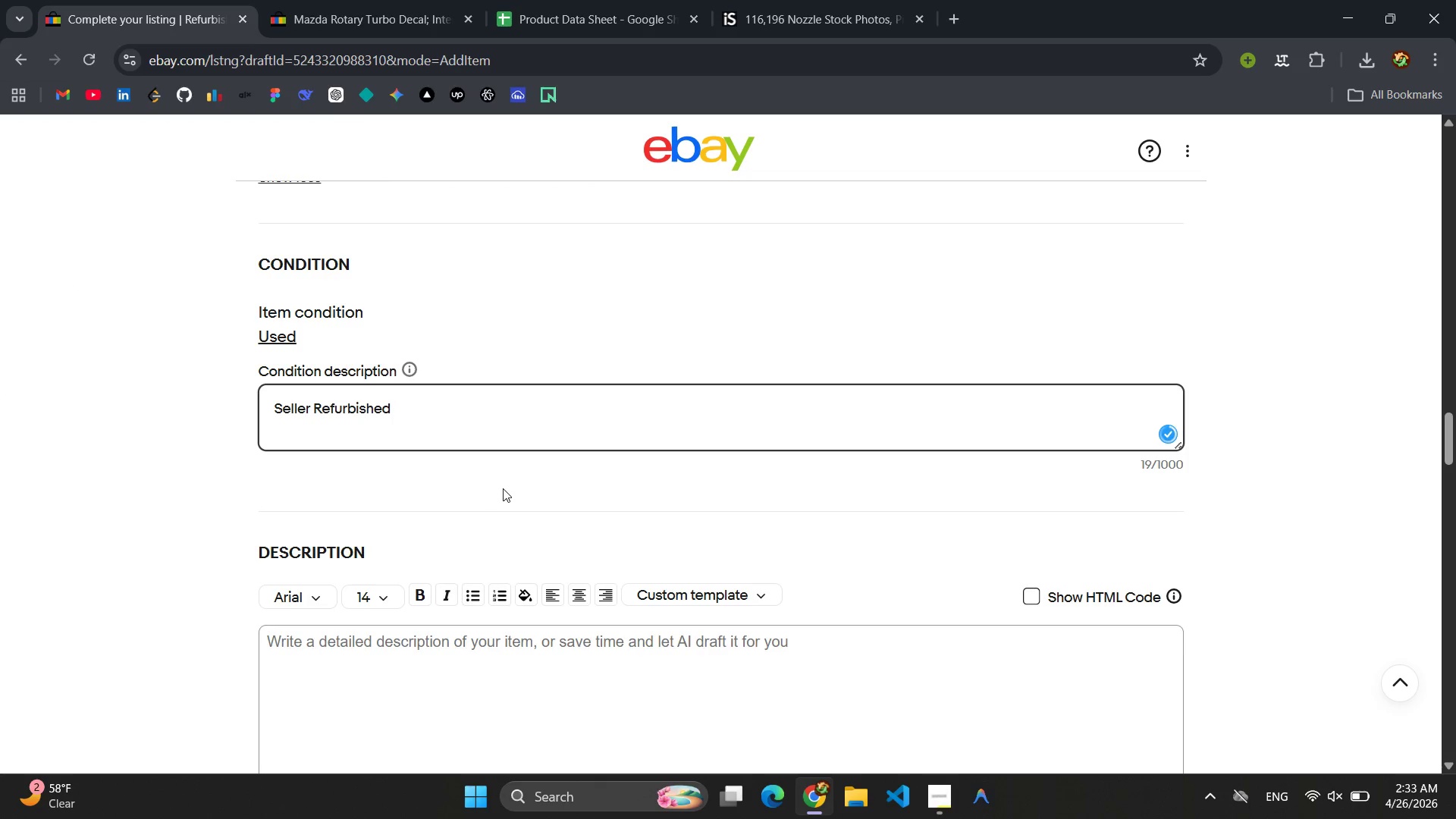 
left_click_drag(start_coordinate=[505, 491], to_coordinate=[508, 495])
 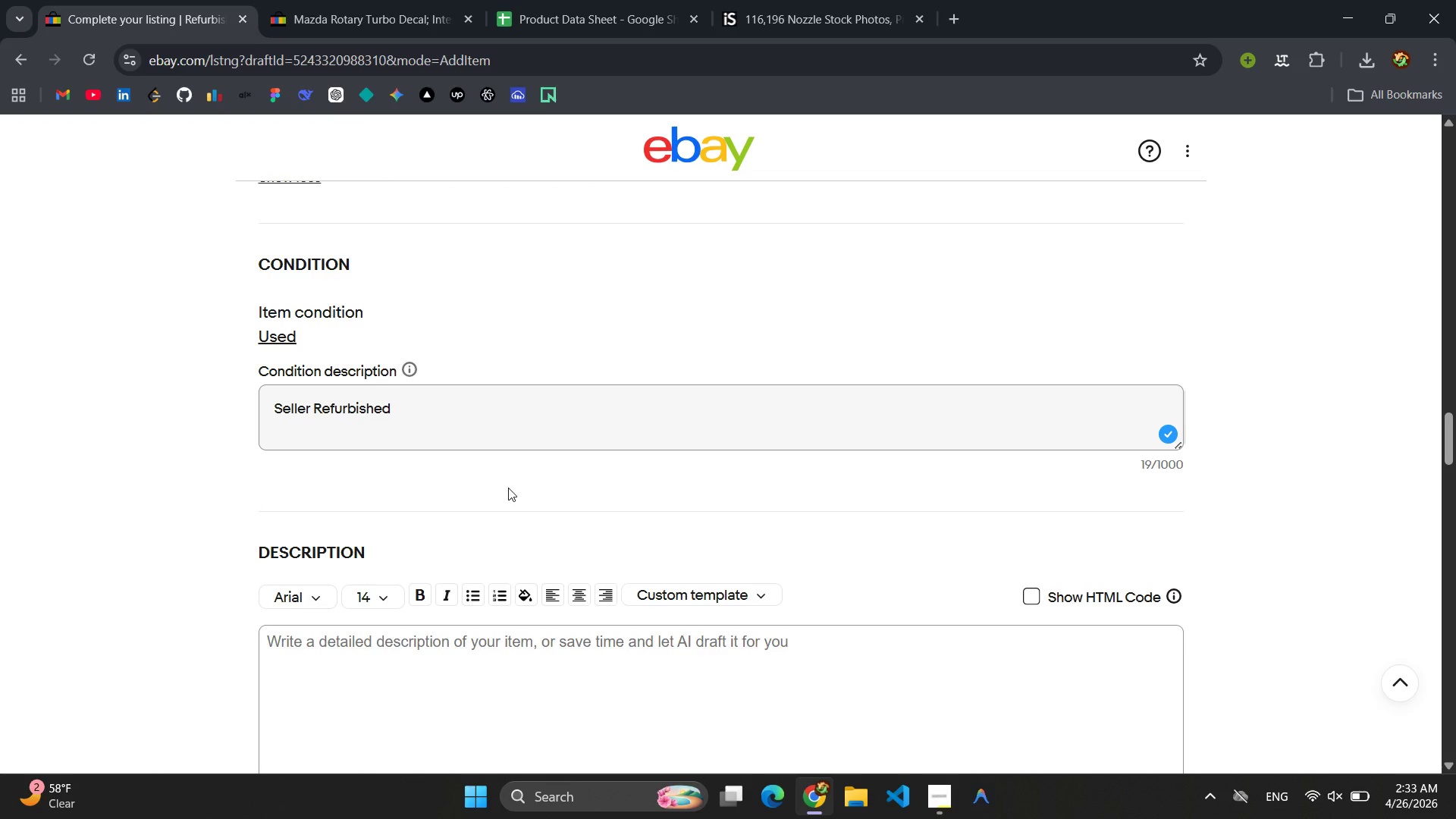 
wait(5.53)
 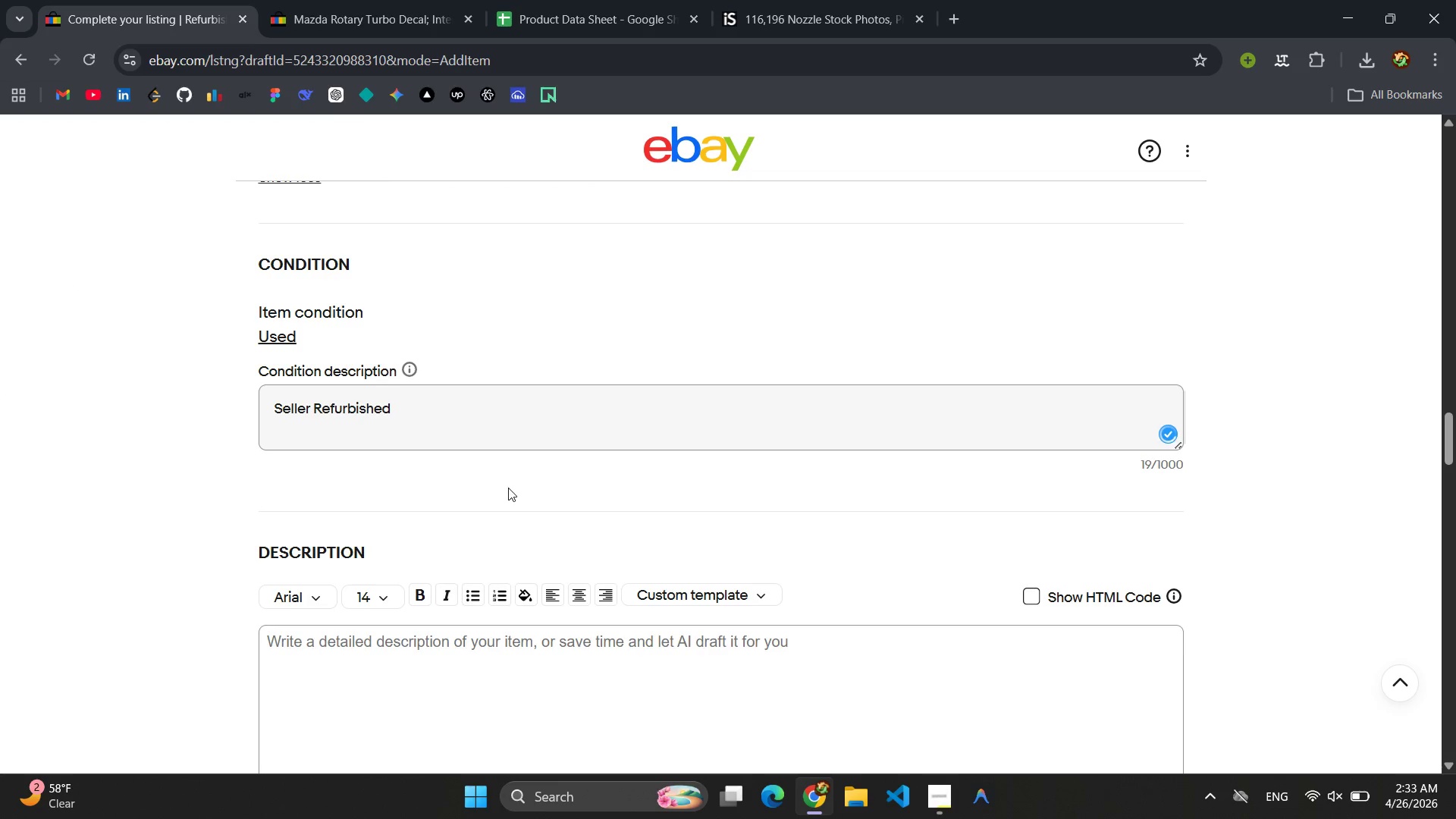 
left_click([931, 807])